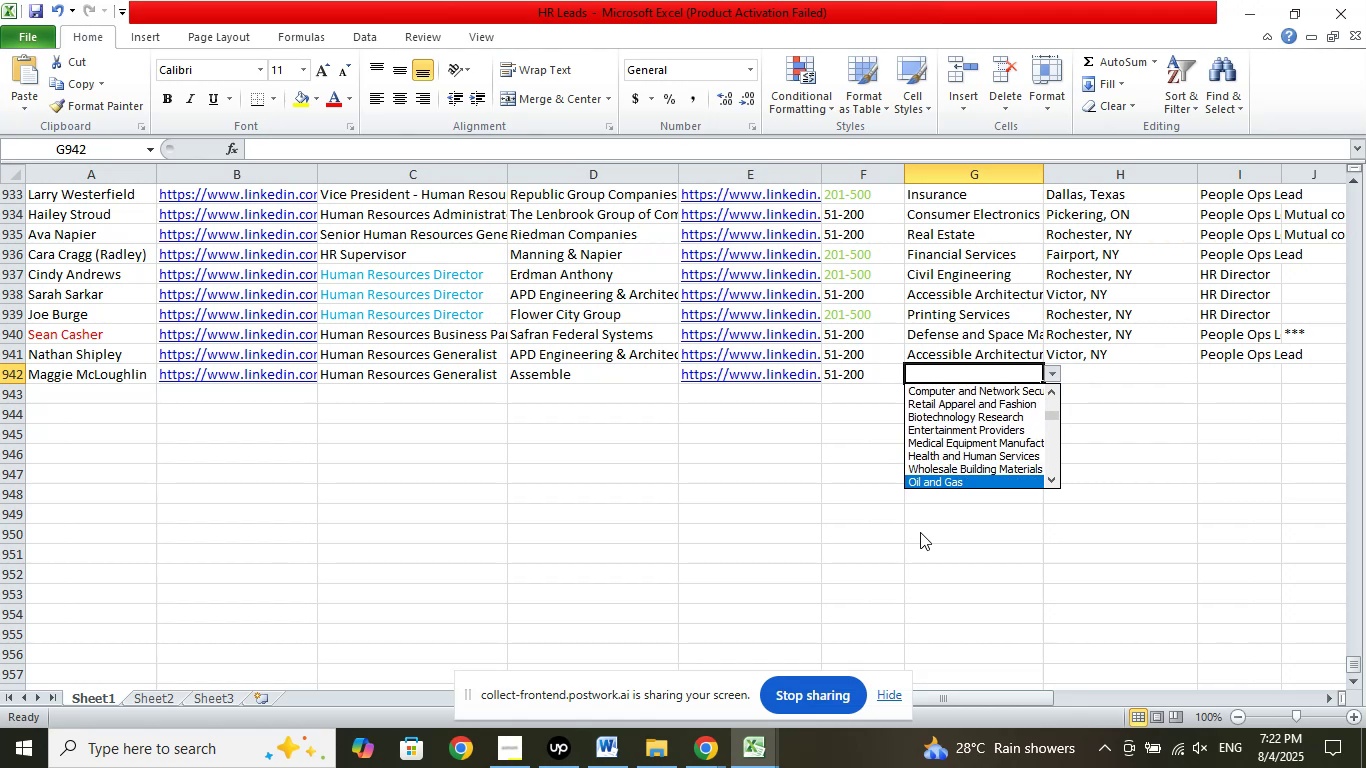 
key(ArrowDown)
 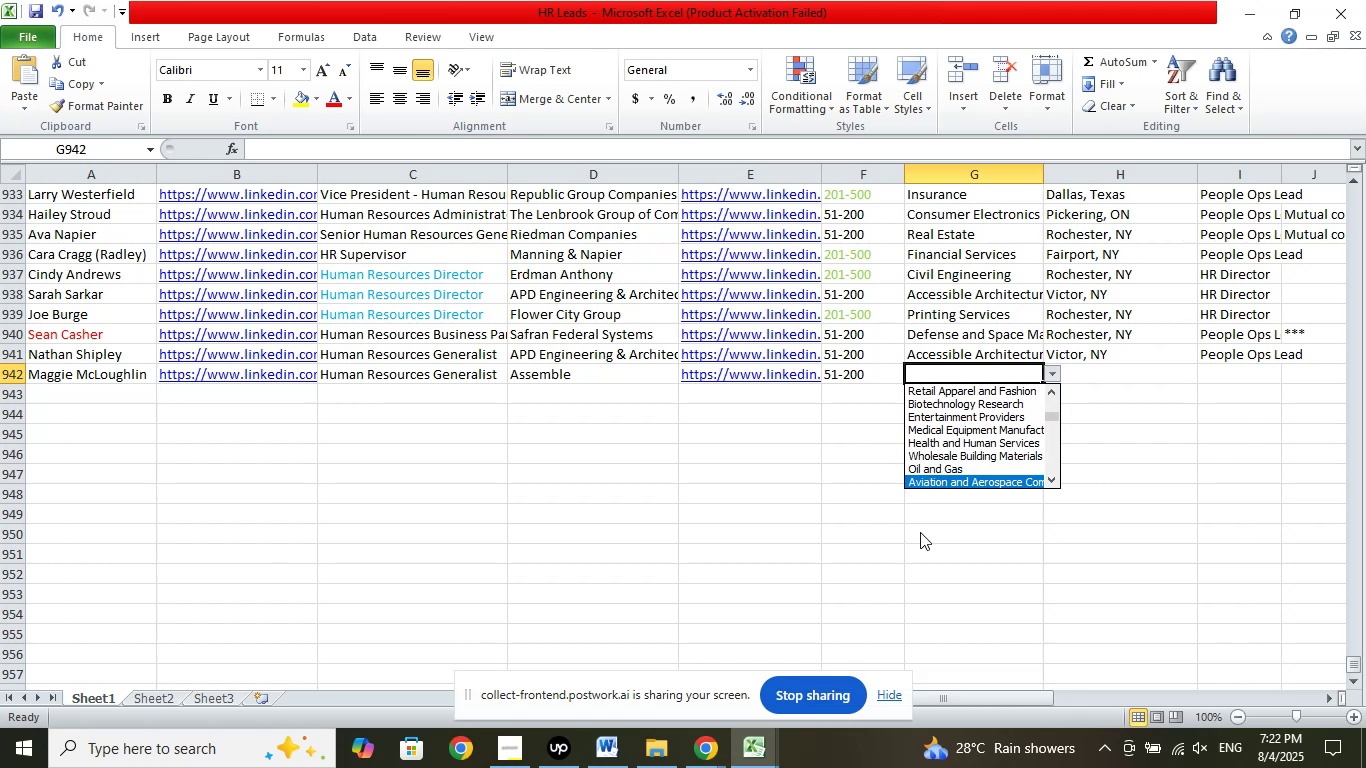 
key(ArrowDown)
 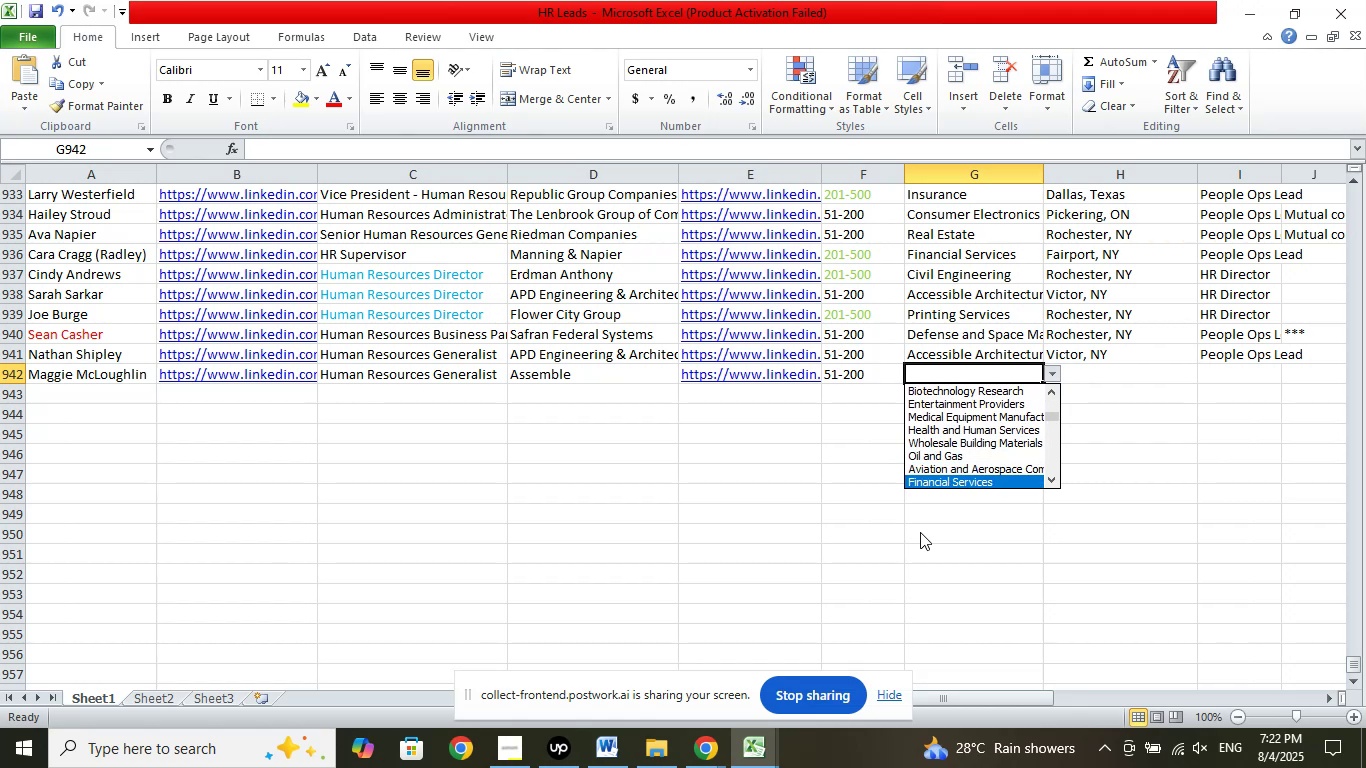 
key(ArrowDown)
 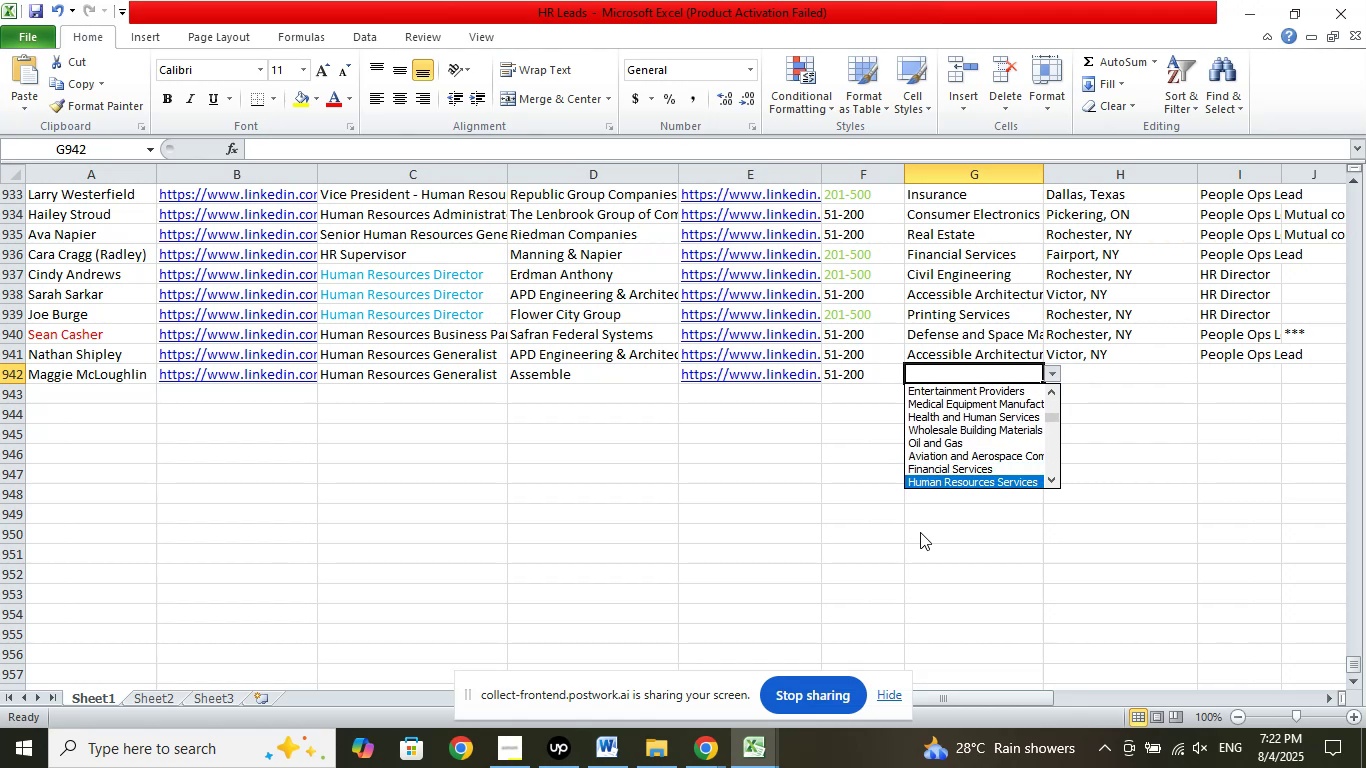 
key(ArrowDown)
 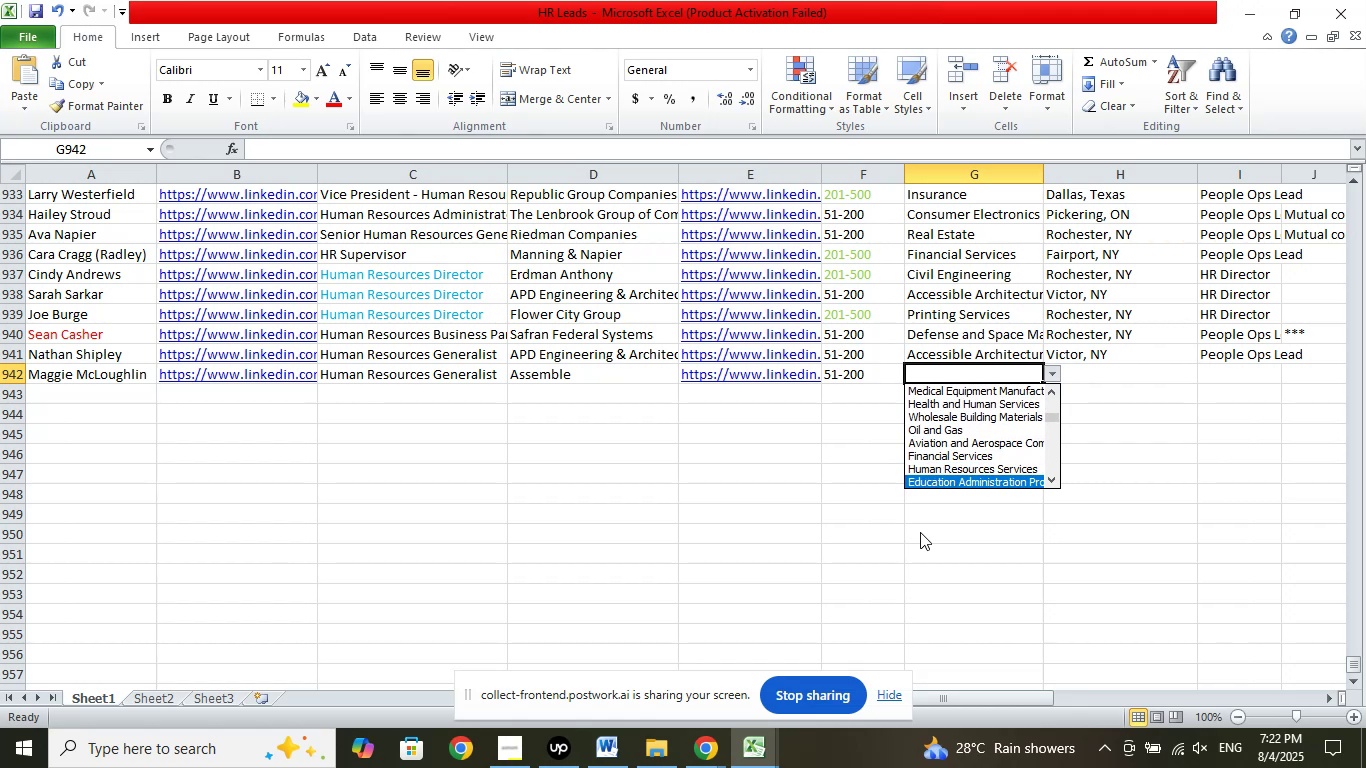 
key(ArrowDown)
 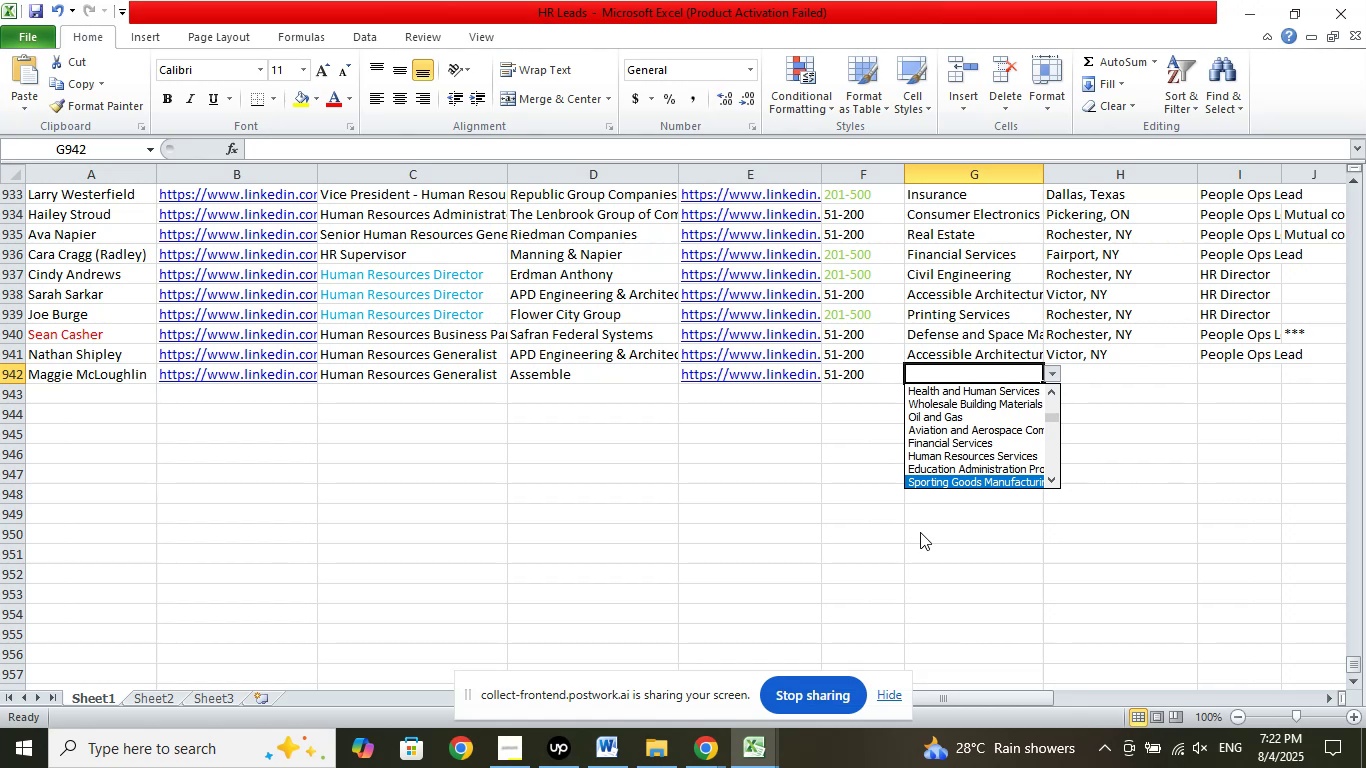 
key(ArrowDown)
 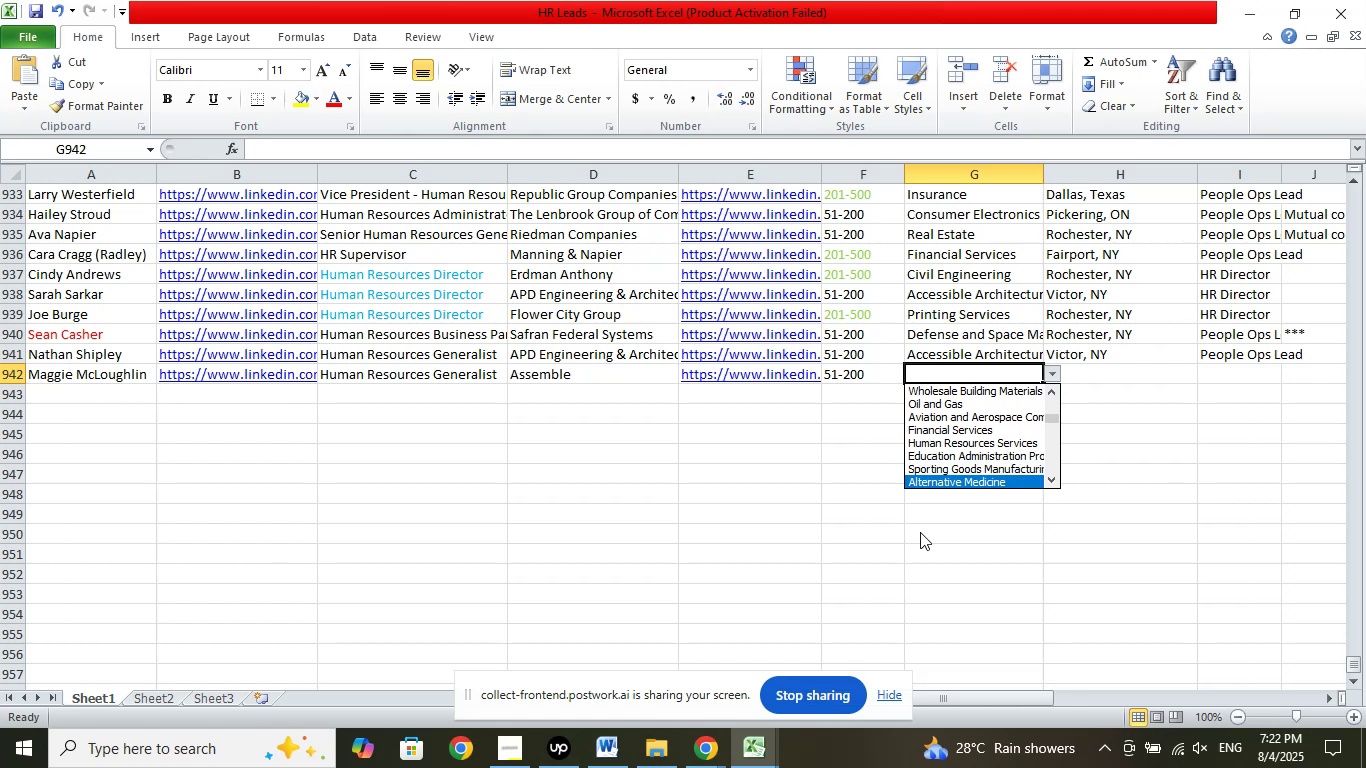 
key(ArrowDown)
 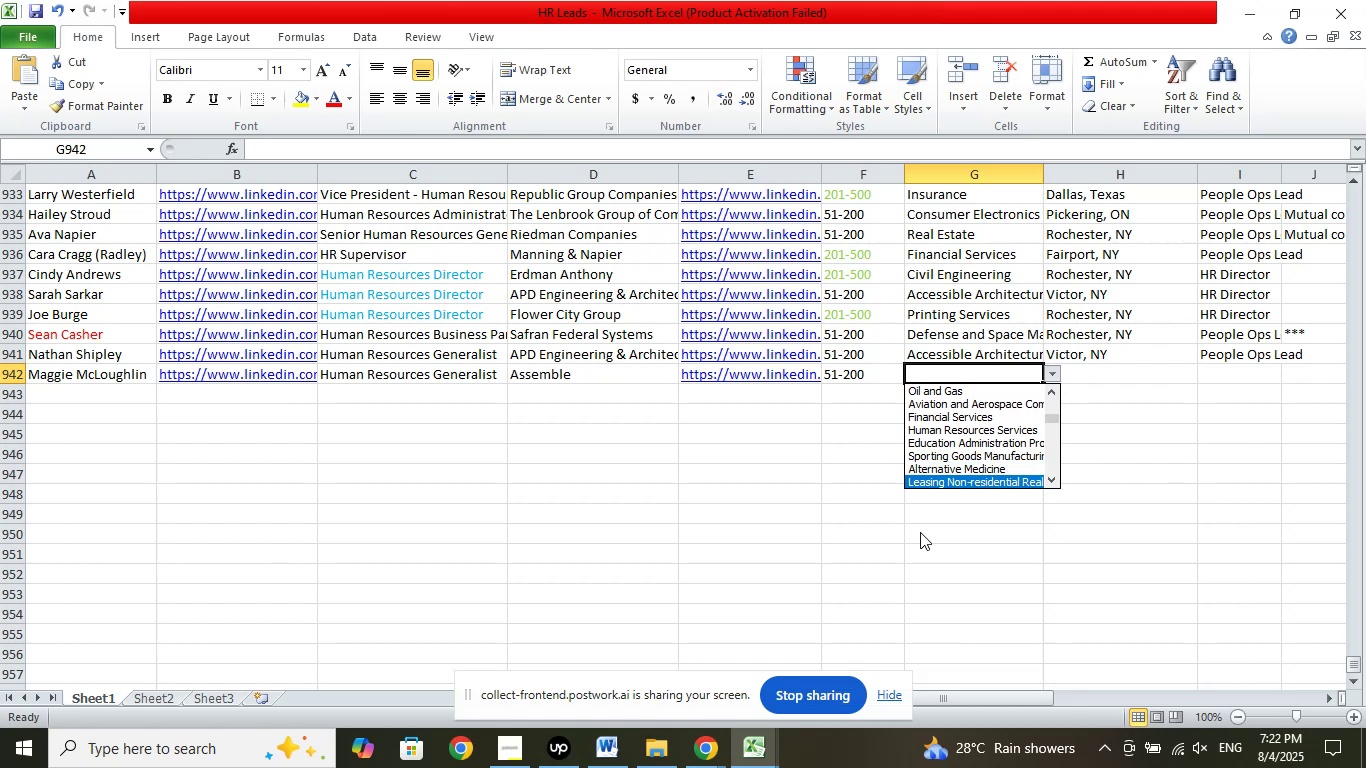 
key(ArrowDown)
 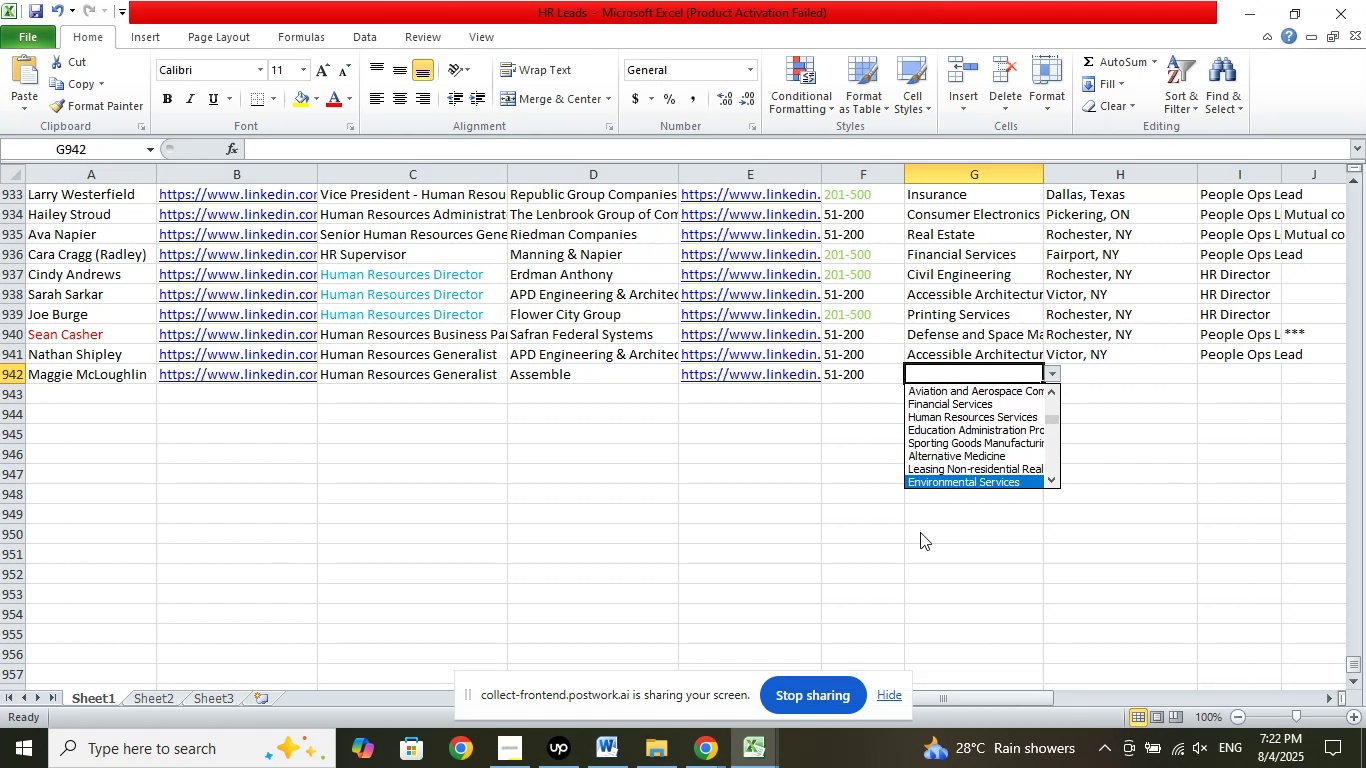 
key(ArrowDown)
 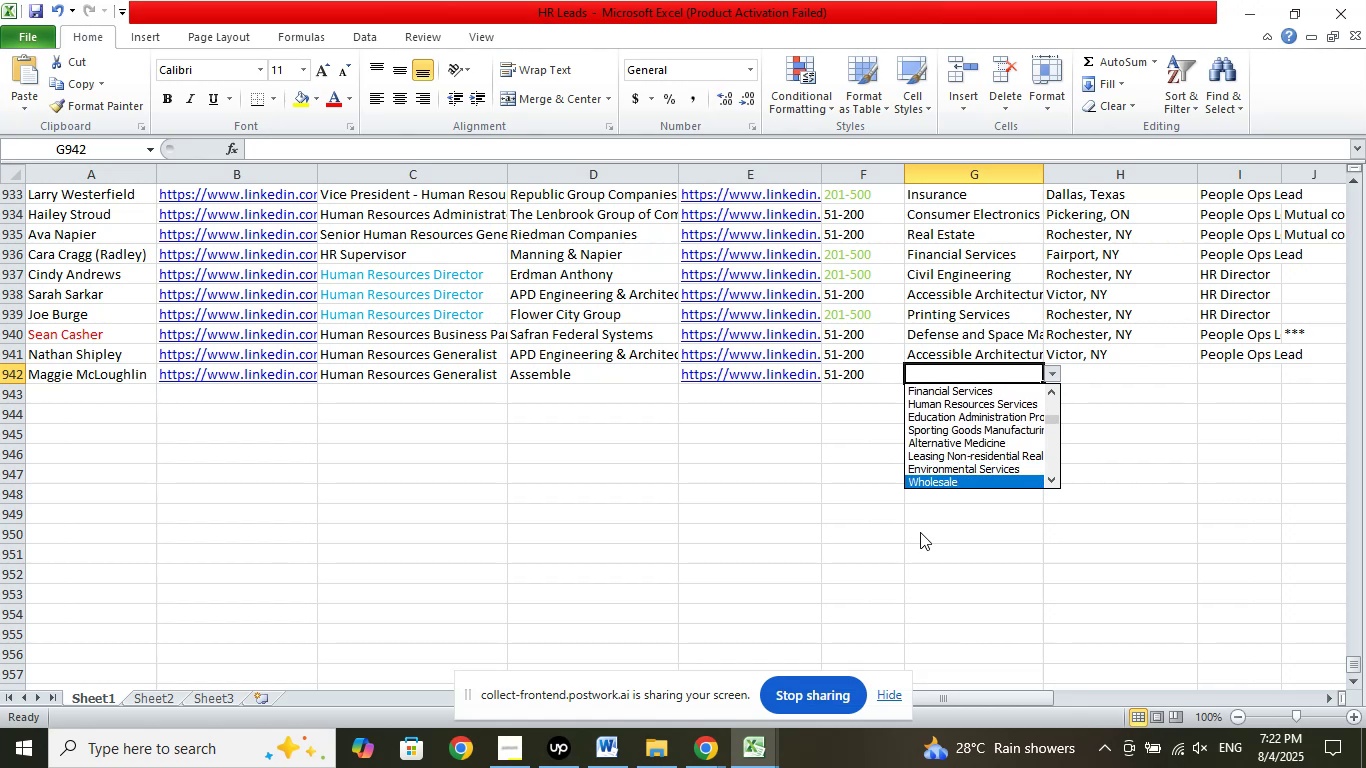 
key(ArrowDown)
 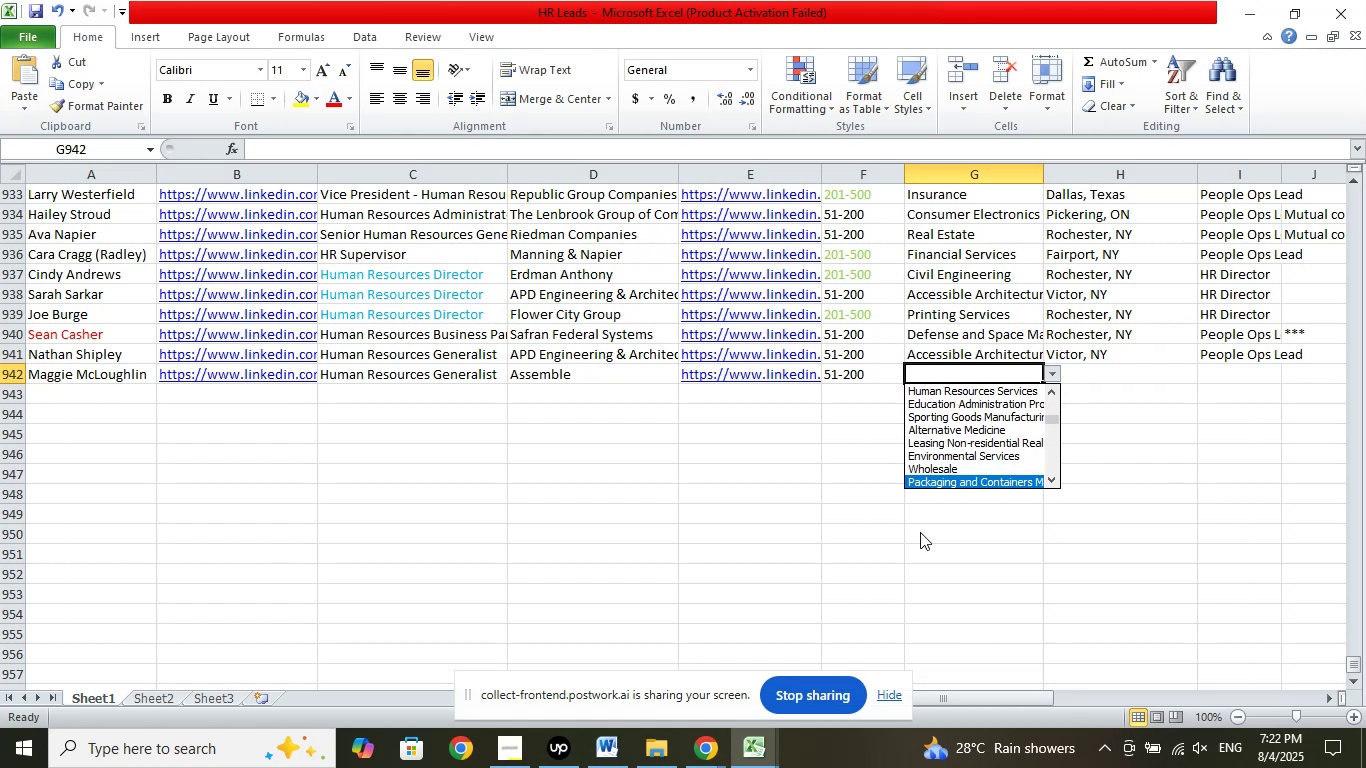 
key(ArrowDown)
 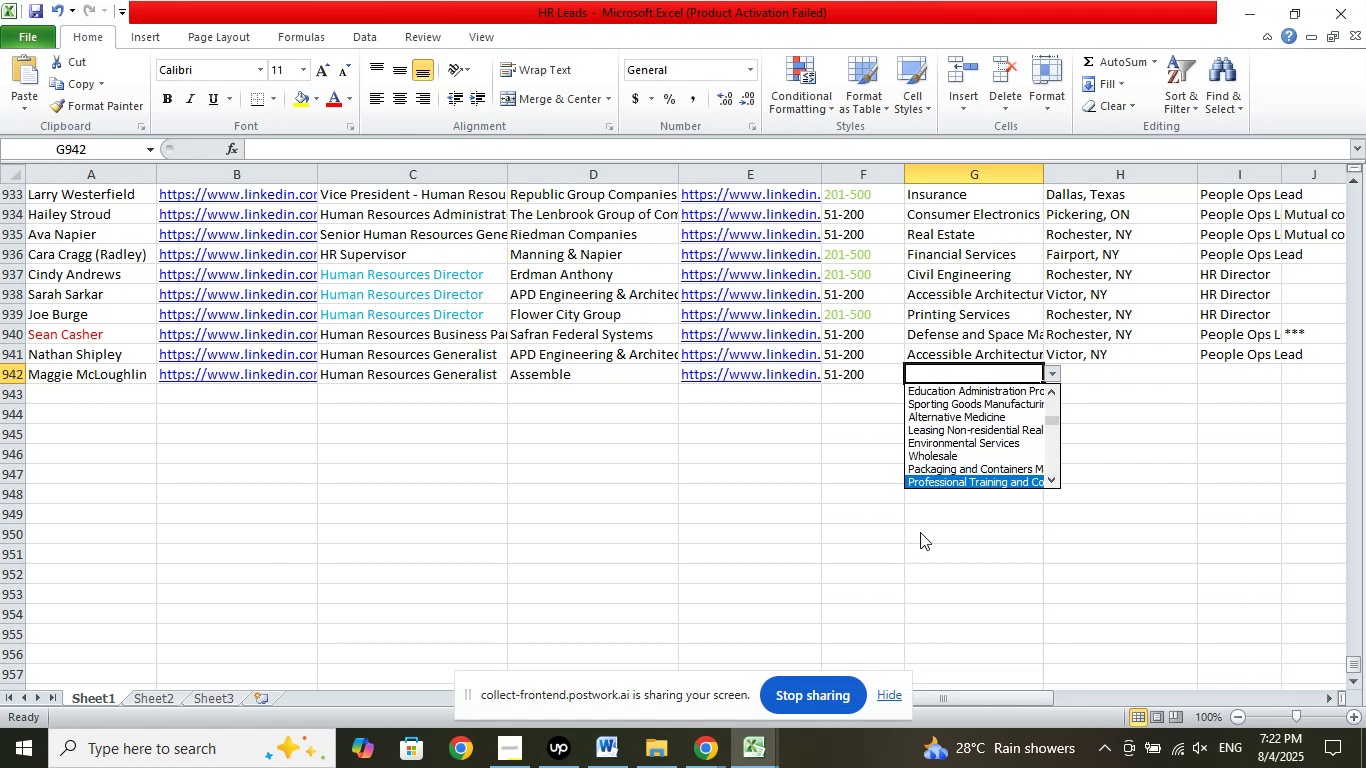 
key(ArrowDown)
 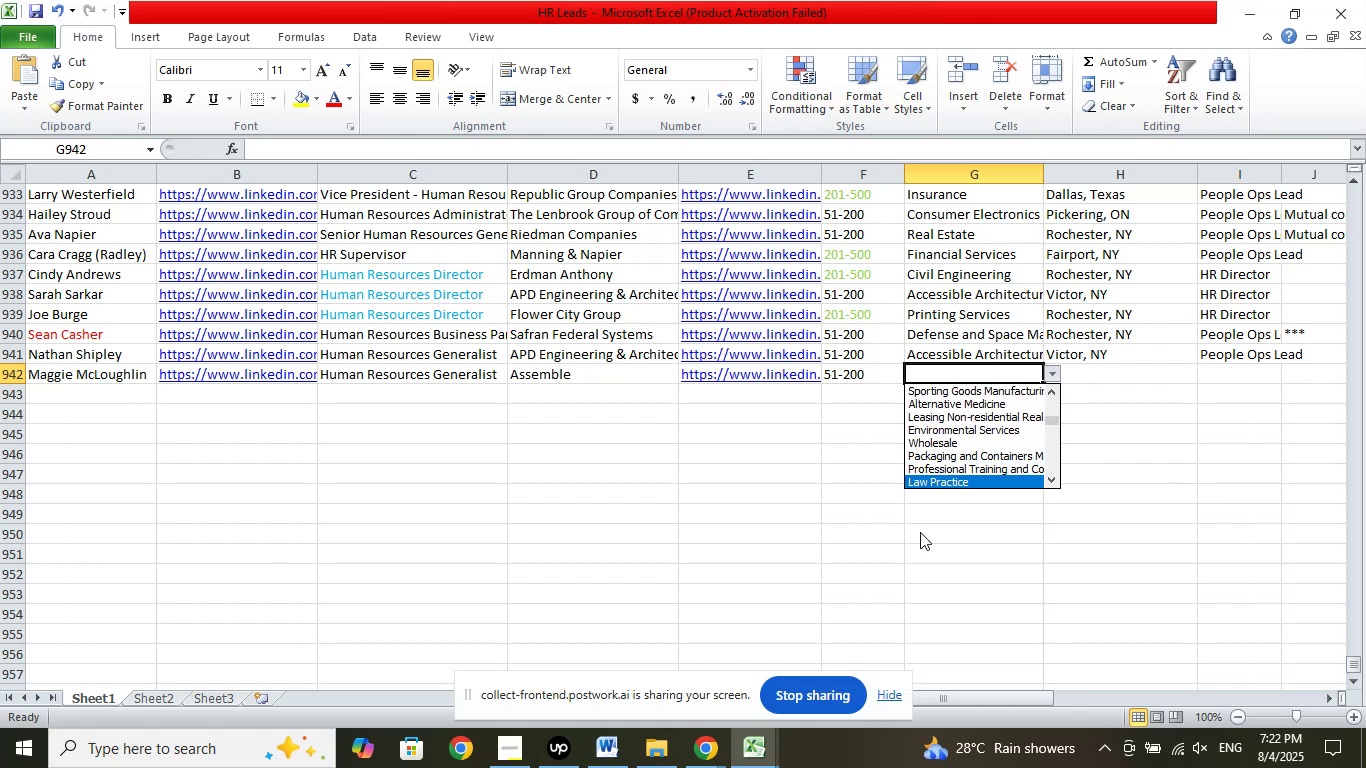 
key(ArrowDown)
 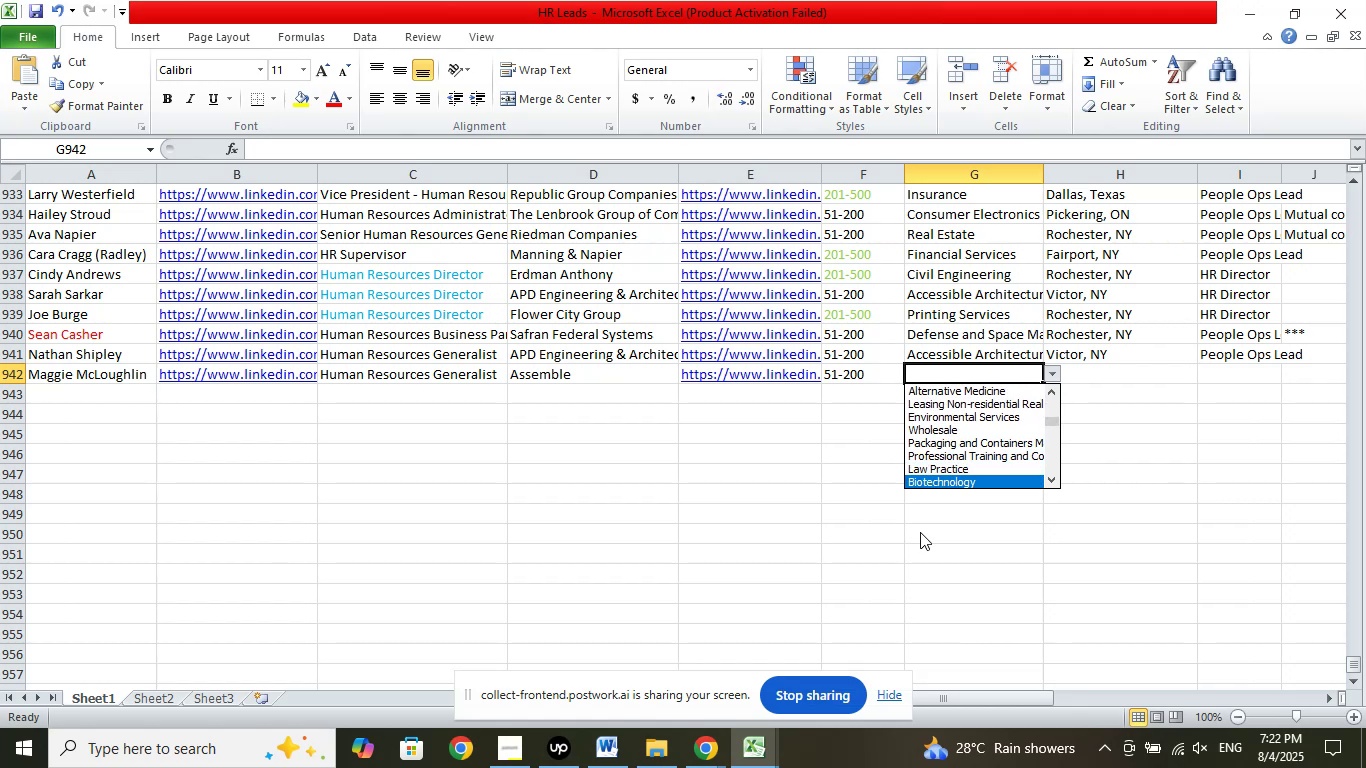 
key(ArrowDown)
 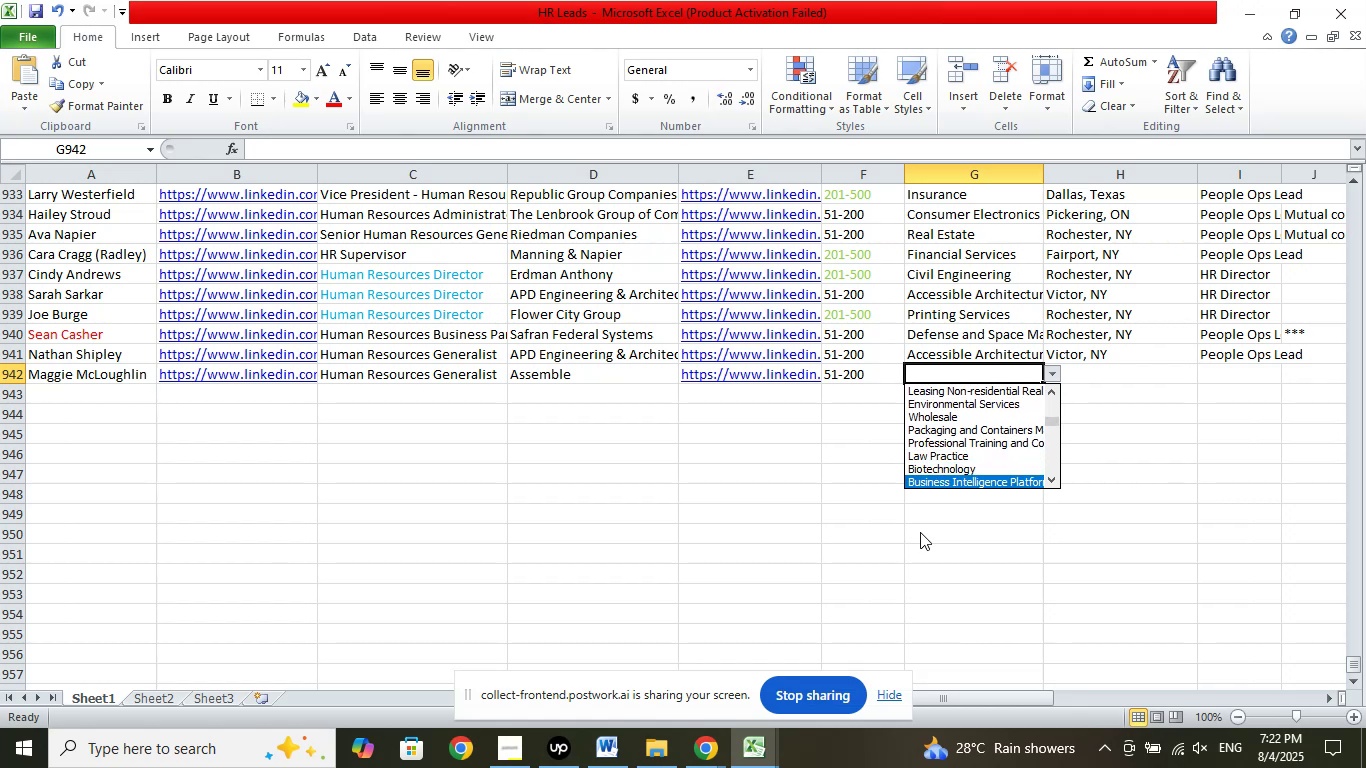 
key(ArrowDown)
 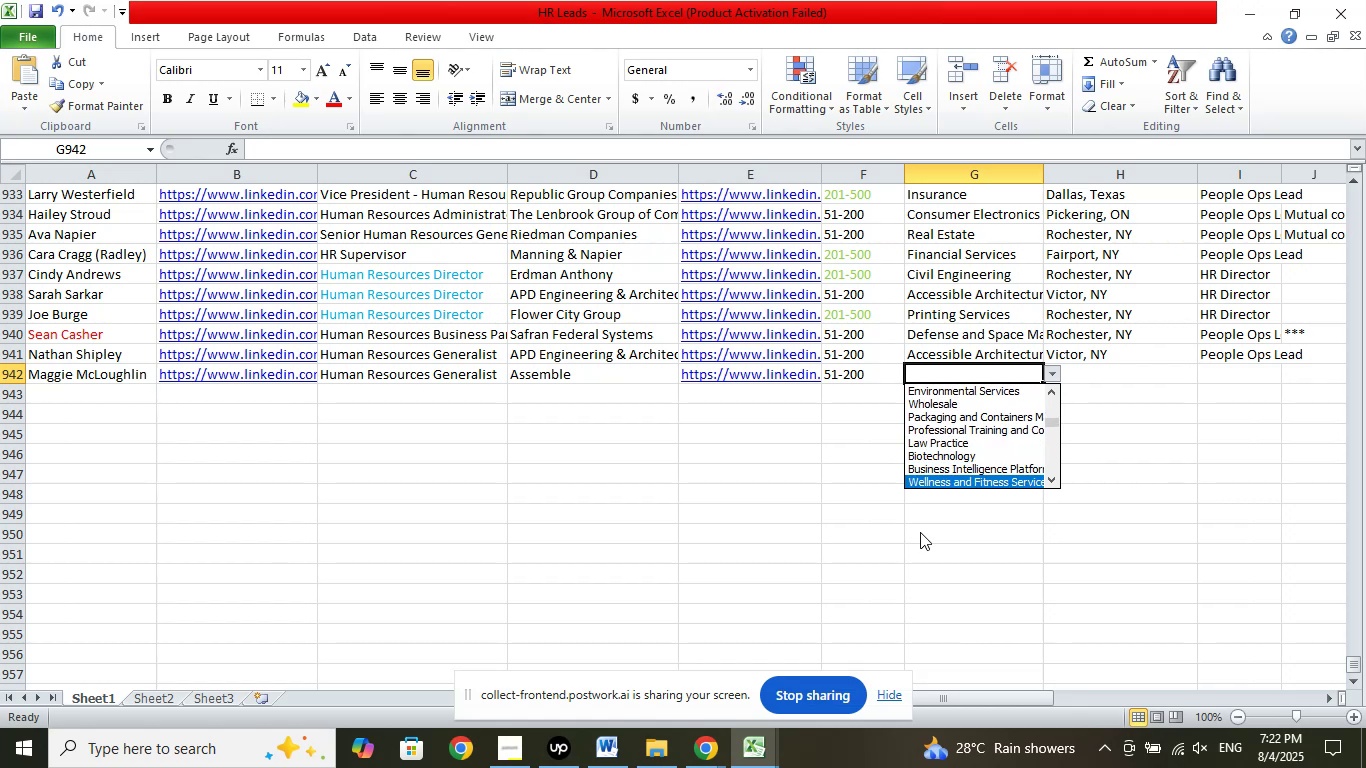 
key(ArrowDown)
 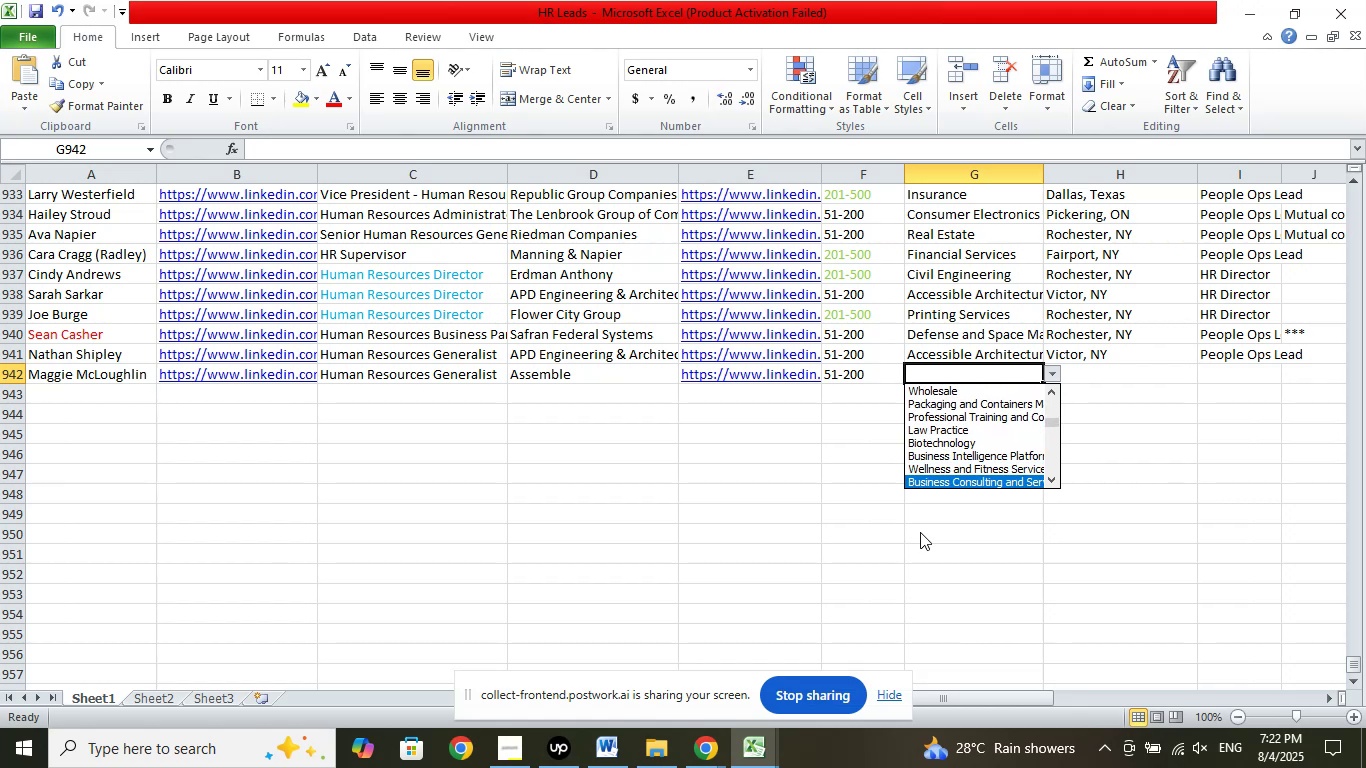 
key(ArrowDown)
 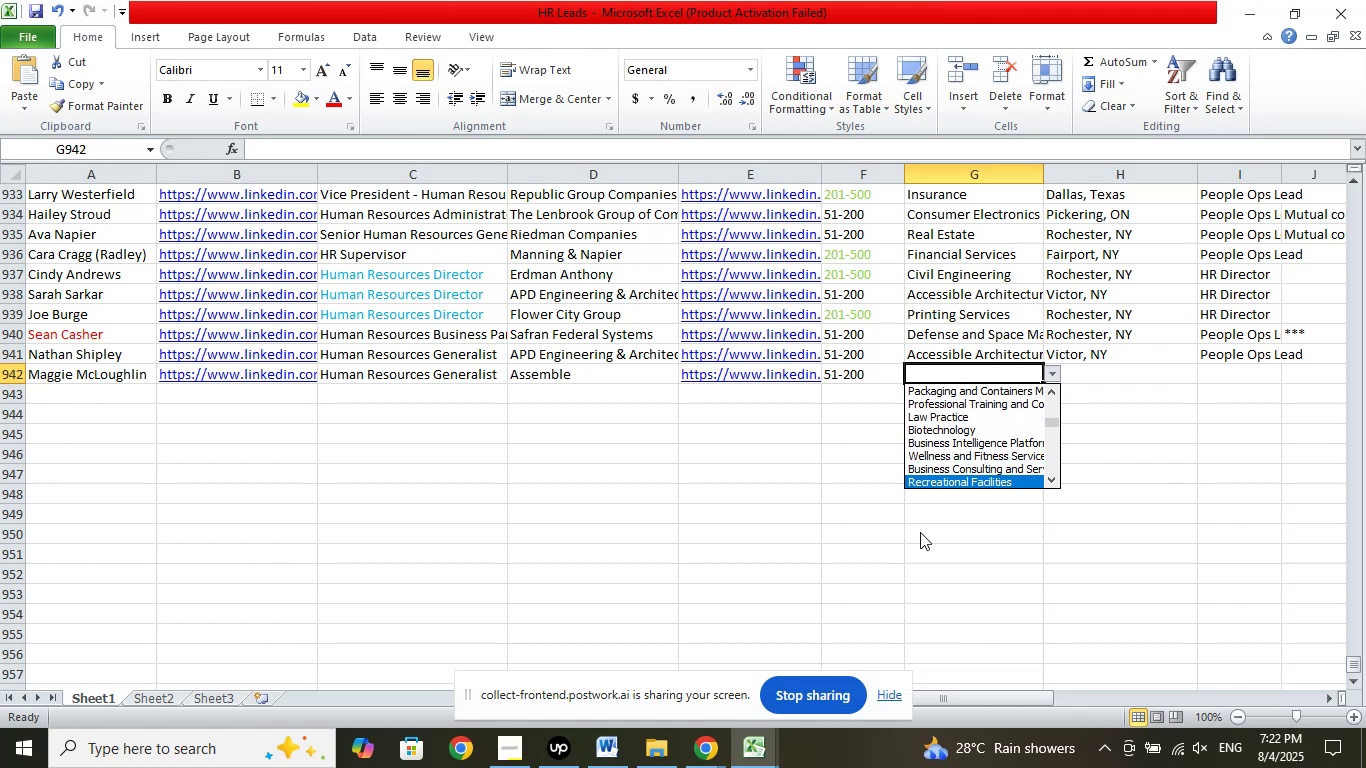 
key(ArrowDown)
 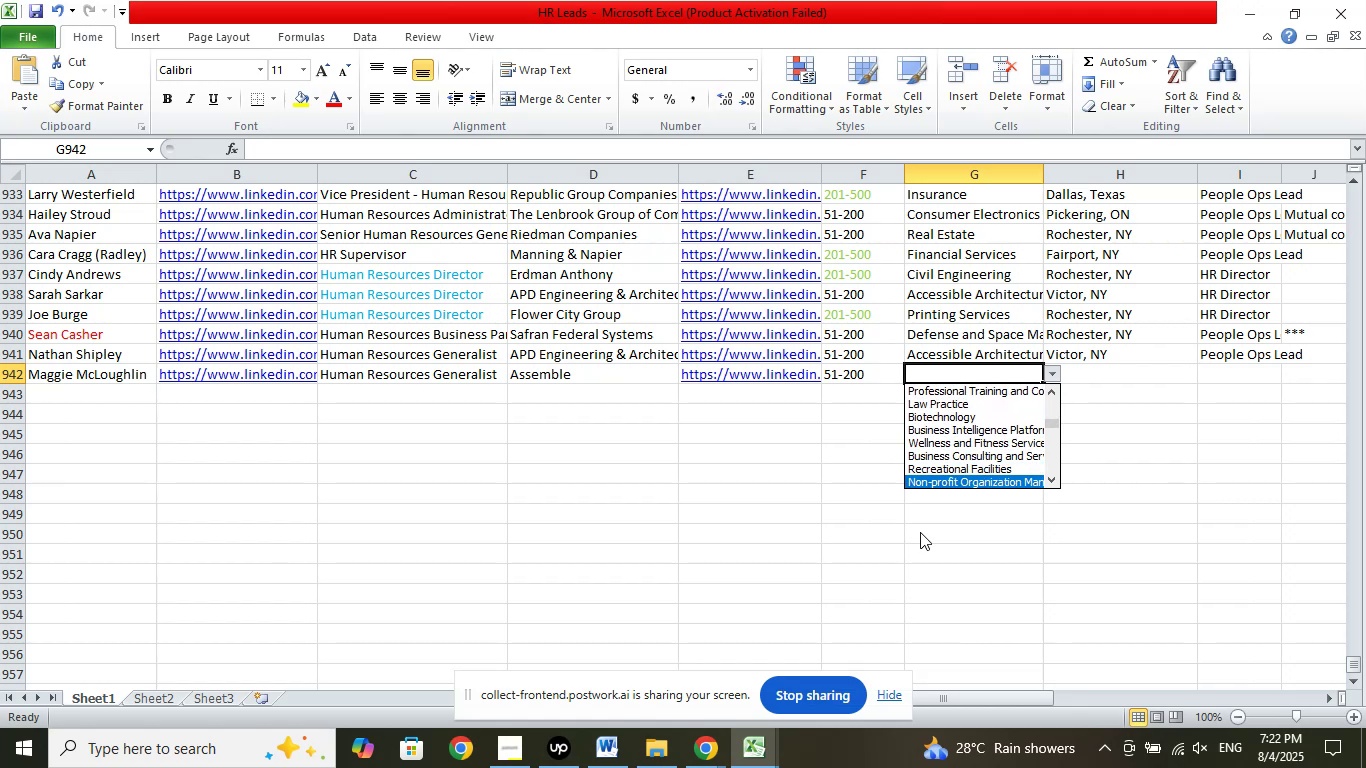 
key(ArrowDown)
 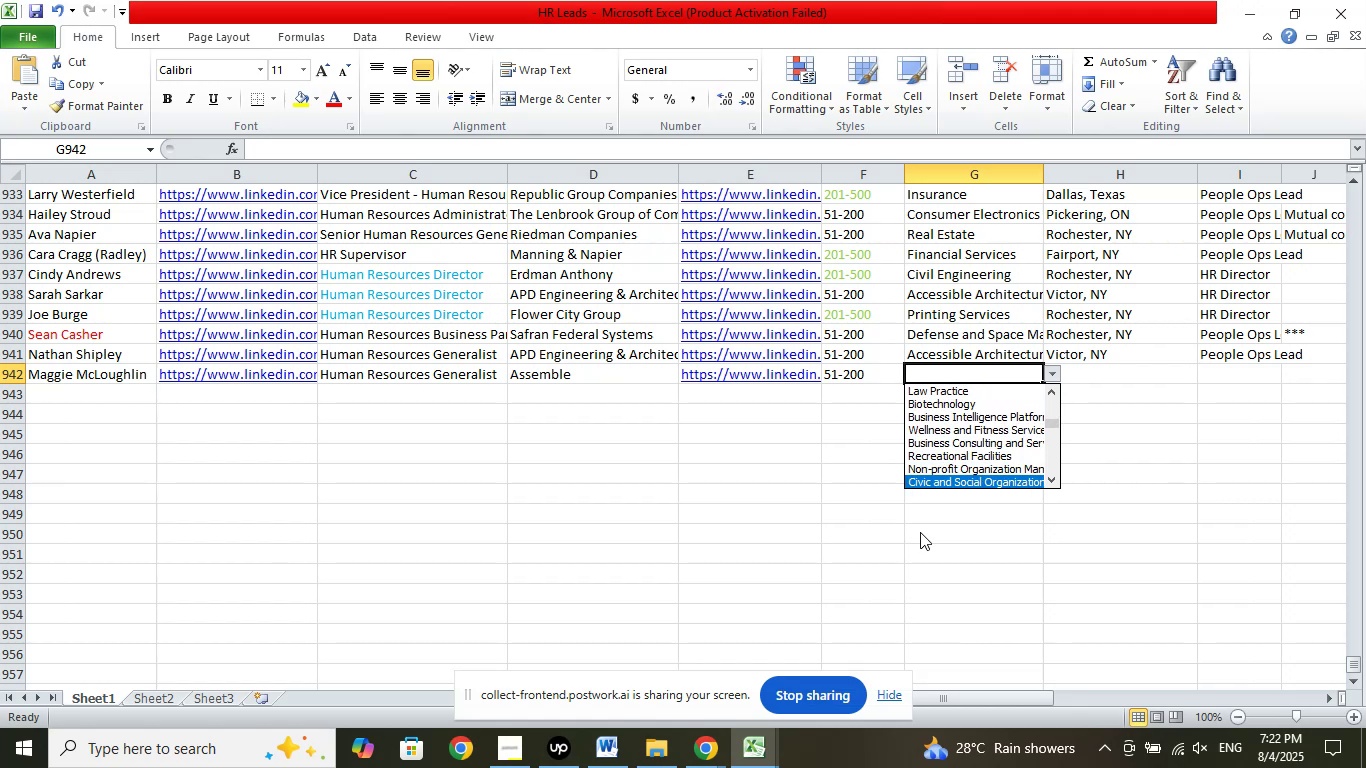 
key(ArrowDown)
 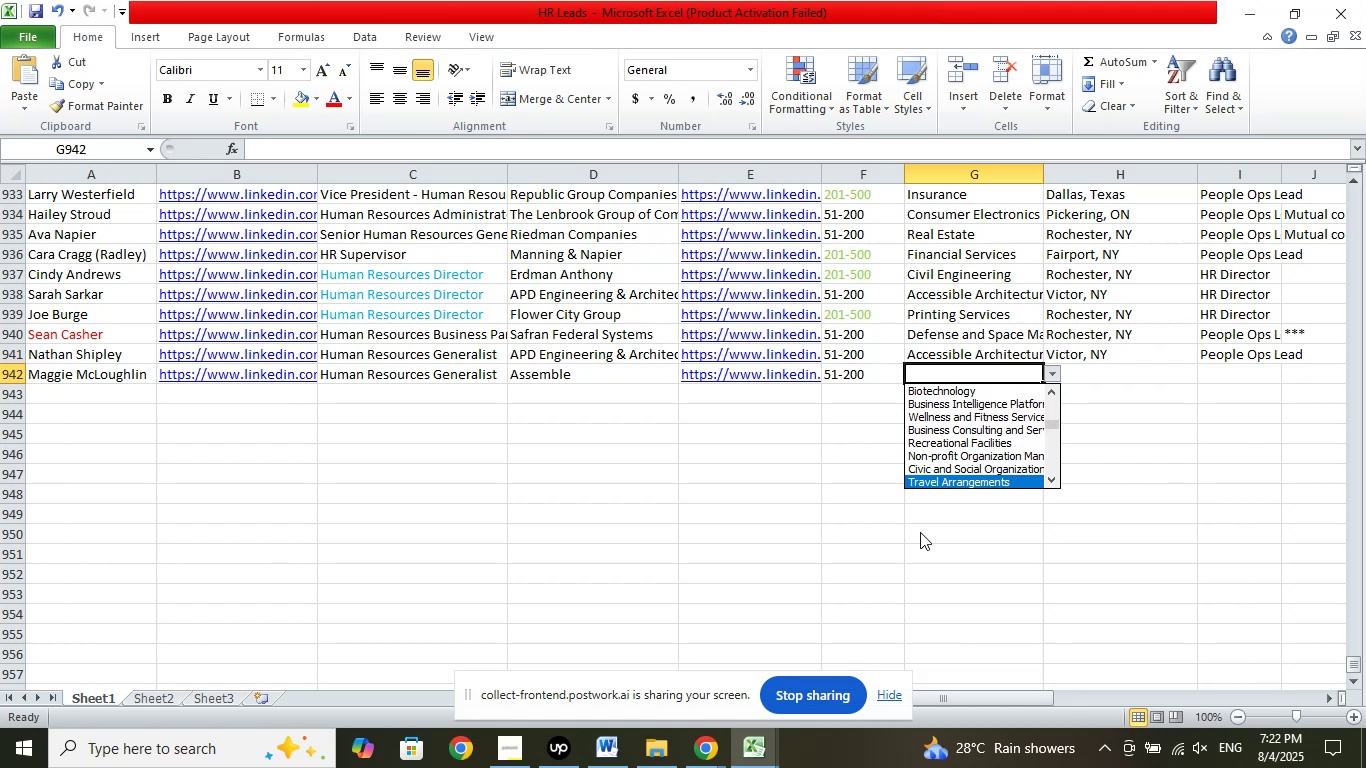 
key(ArrowDown)
 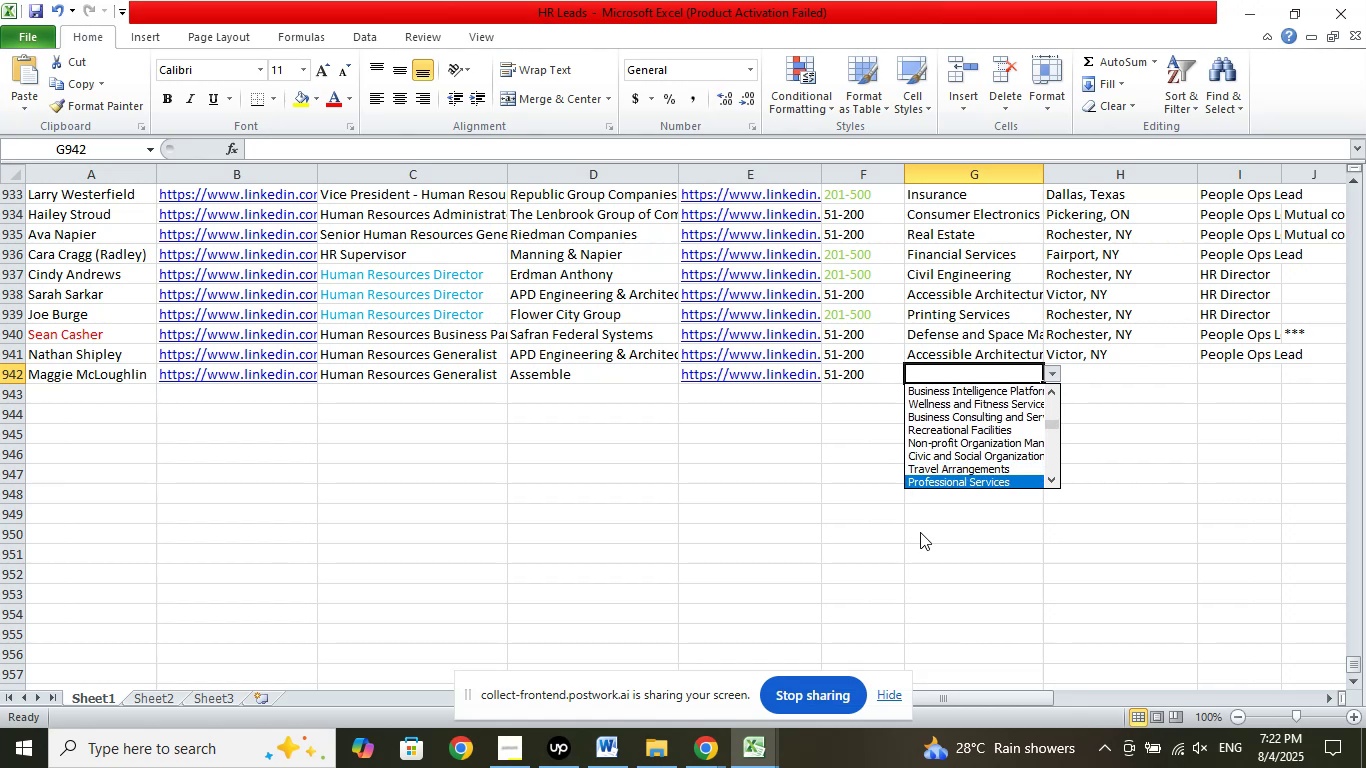 
key(ArrowDown)
 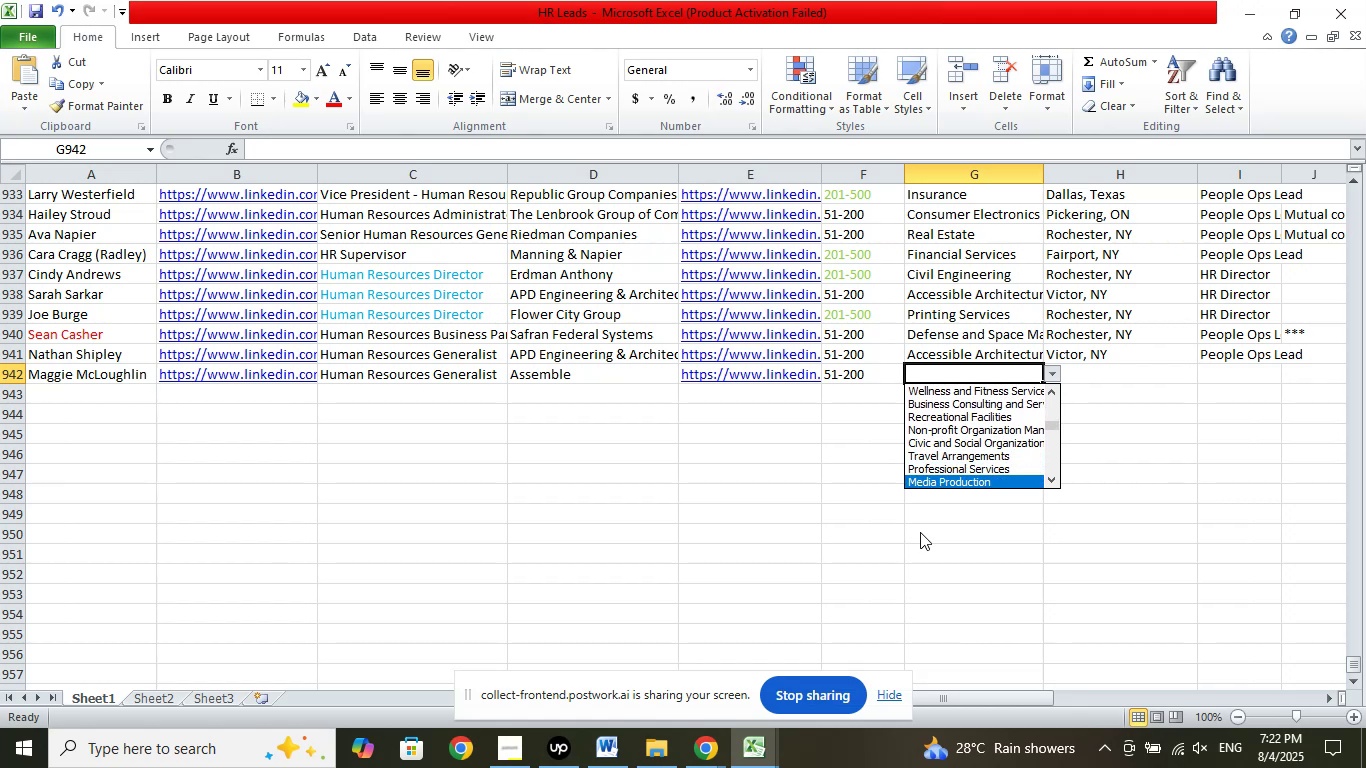 
key(ArrowDown)
 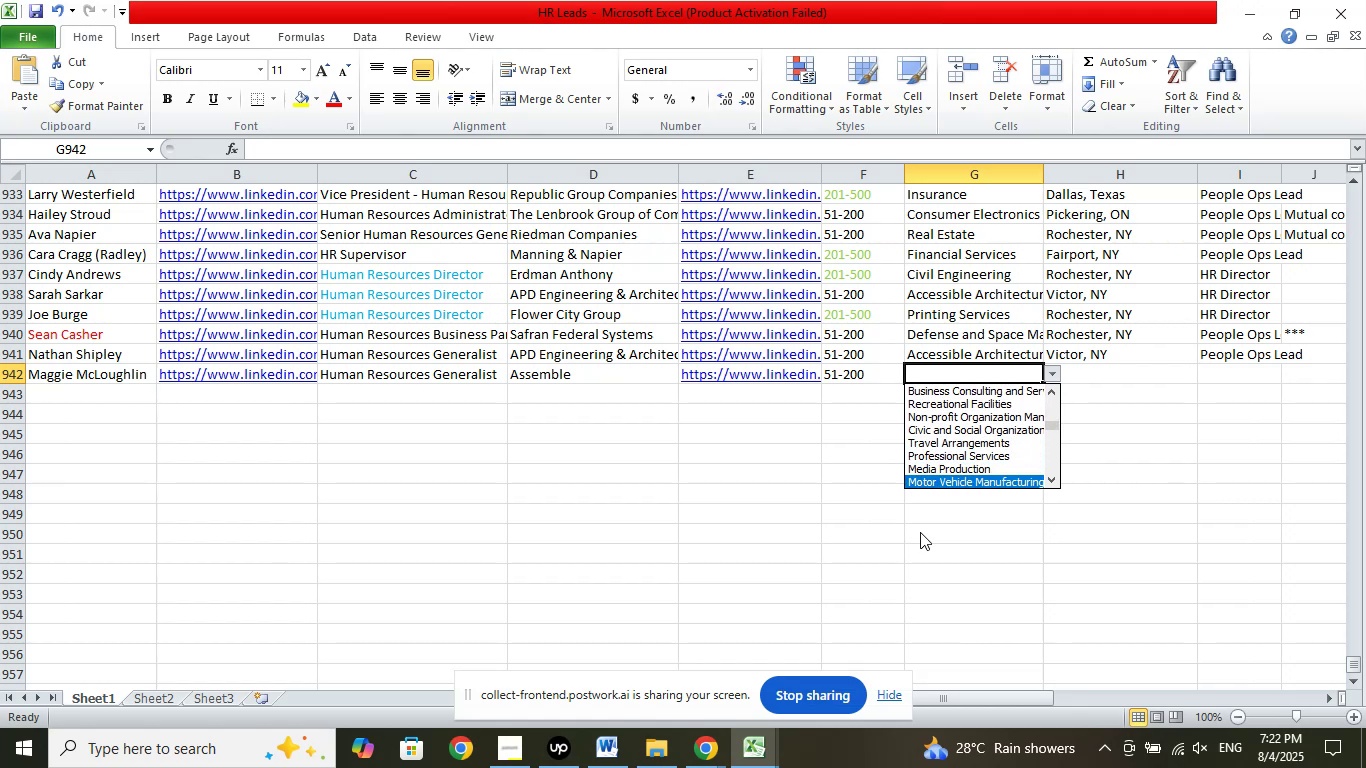 
key(ArrowDown)
 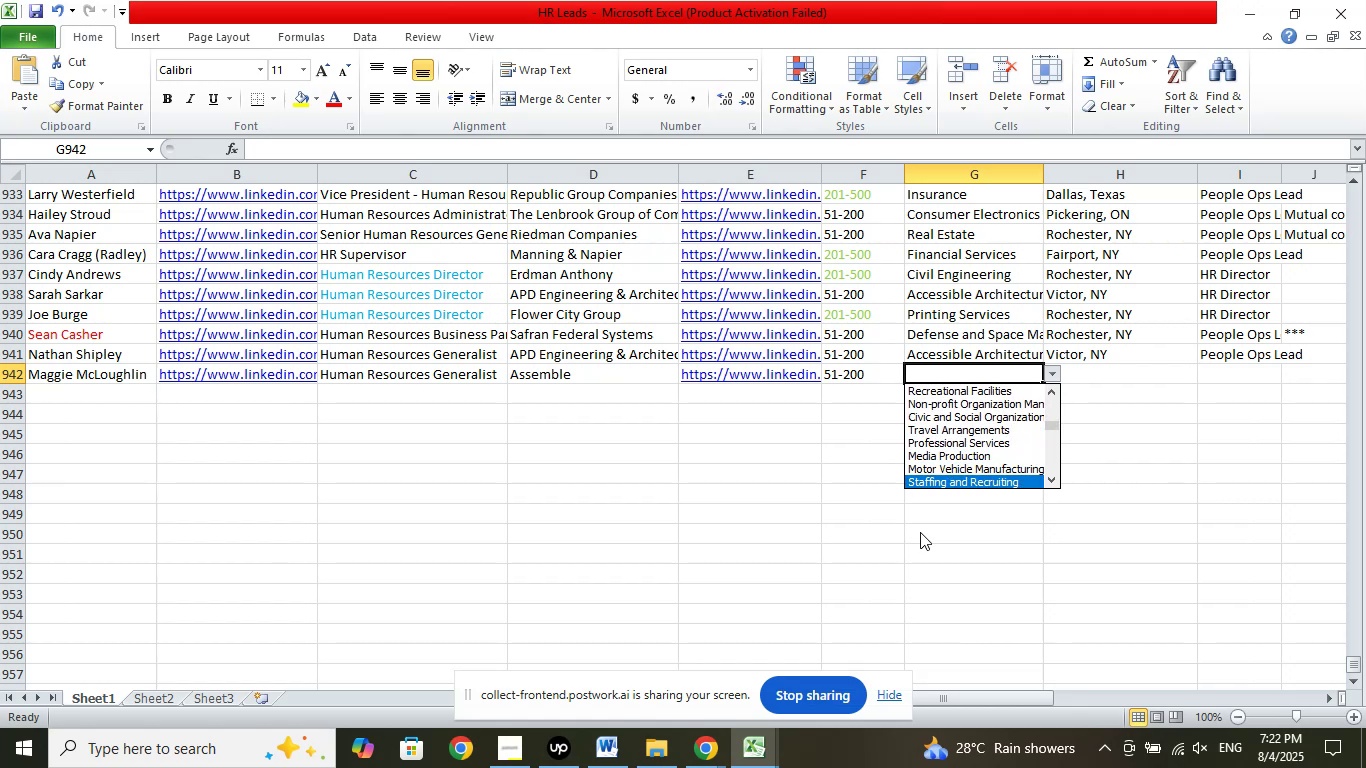 
key(ArrowDown)
 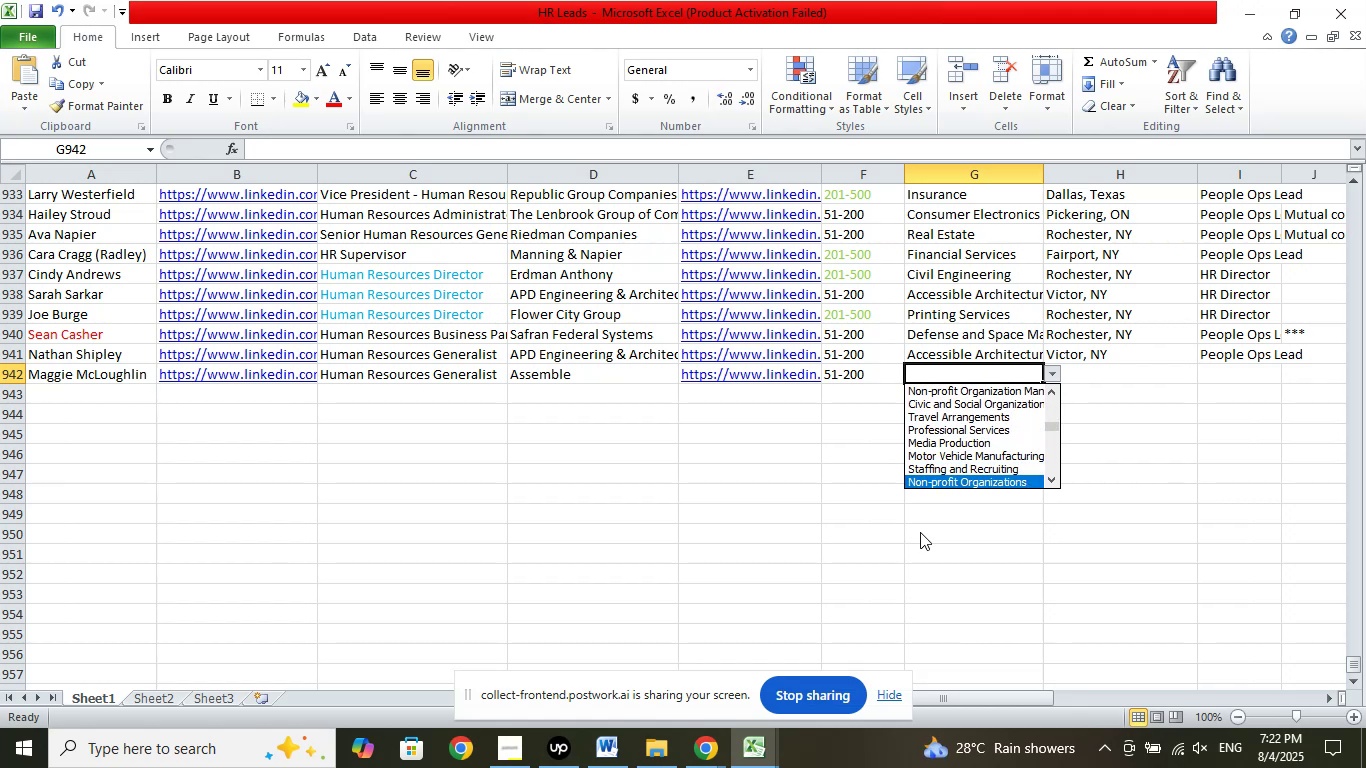 
key(ArrowDown)
 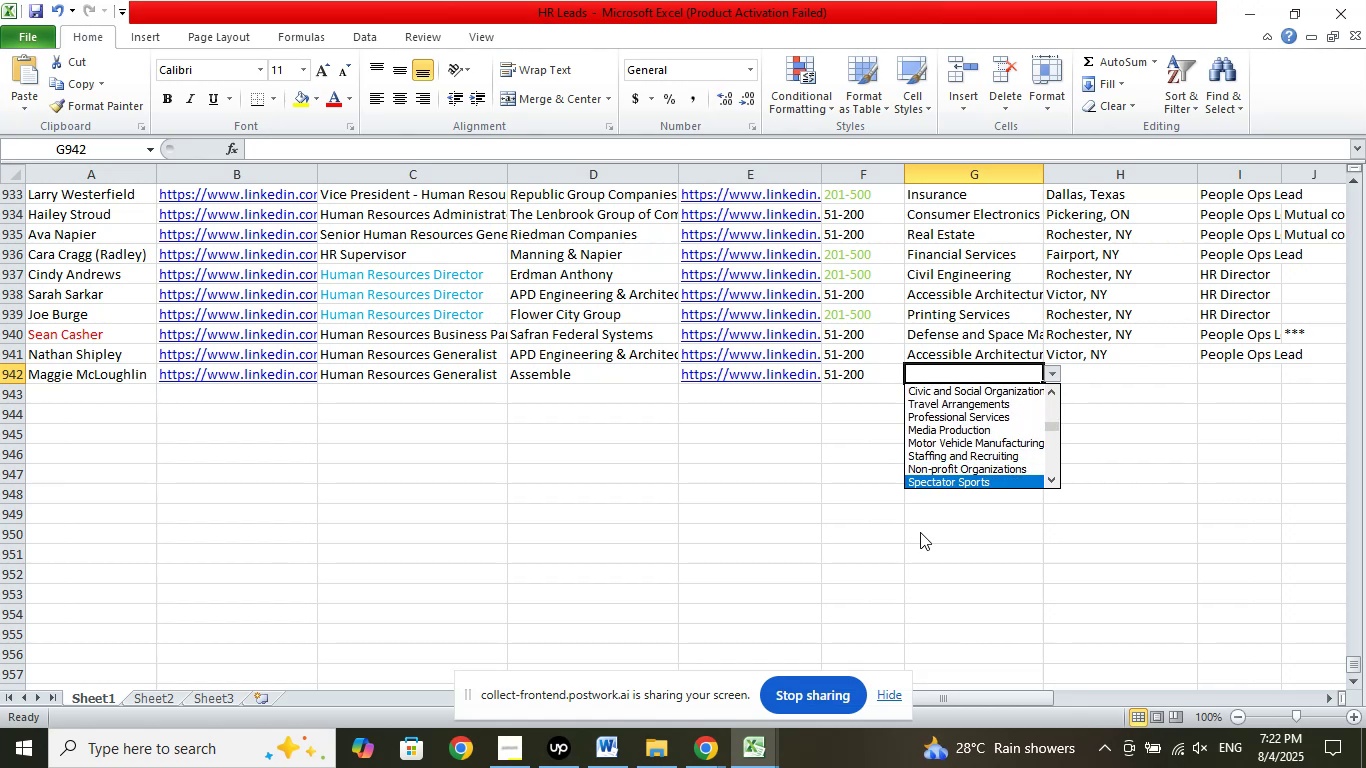 
key(ArrowDown)
 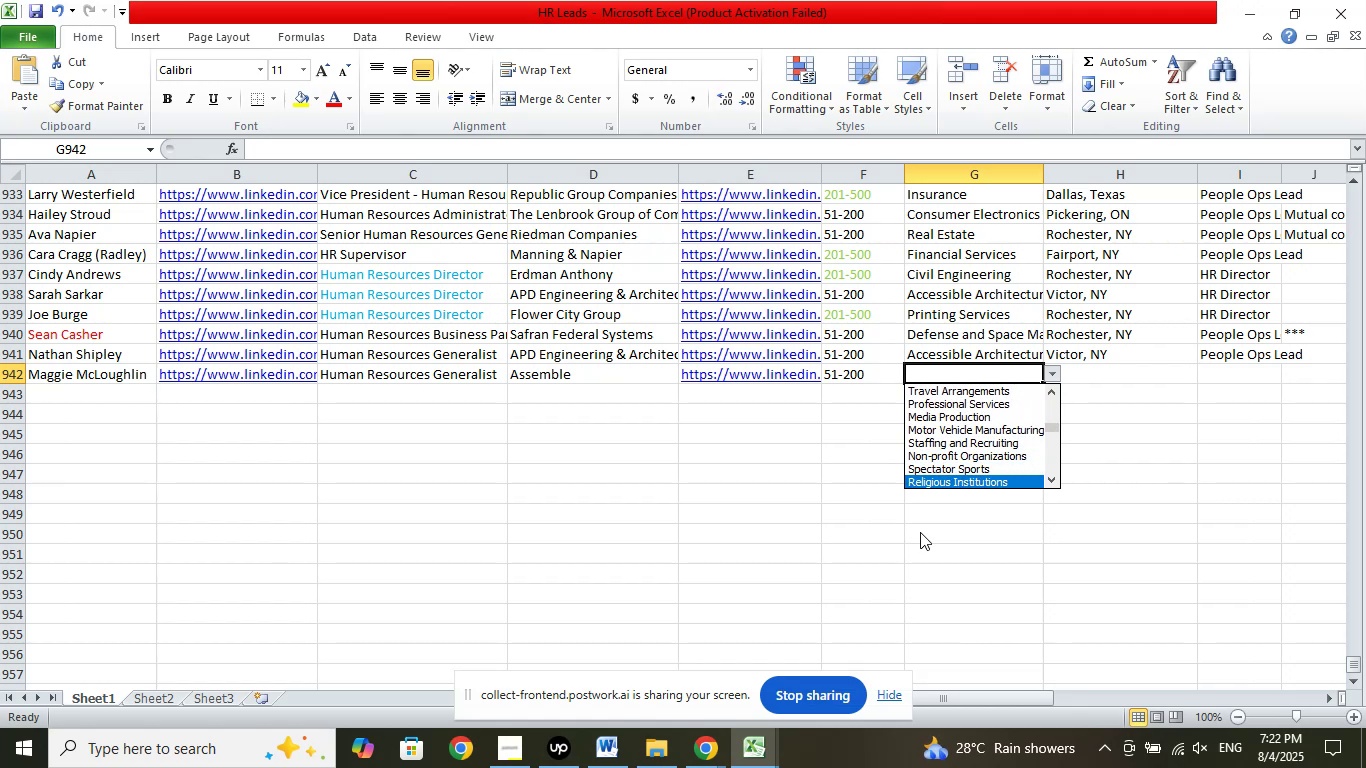 
key(ArrowDown)
 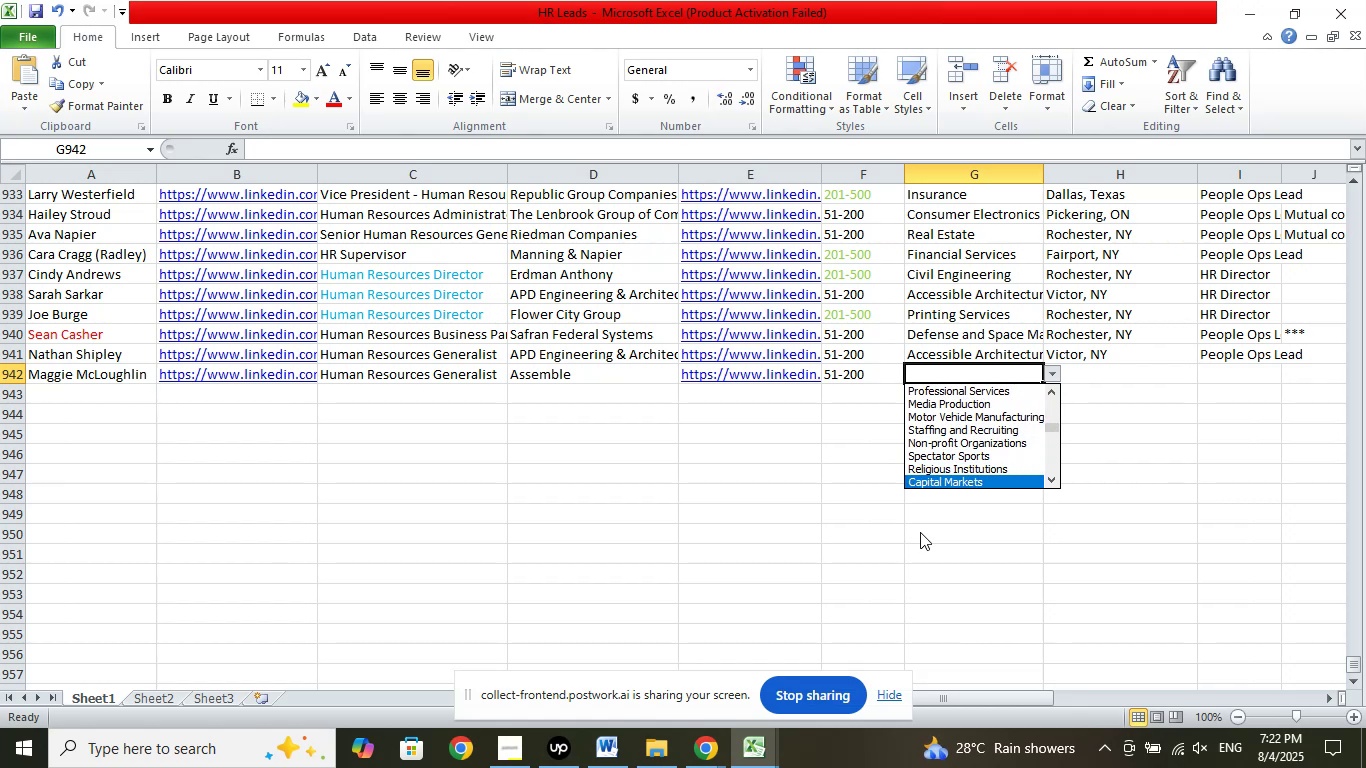 
key(ArrowDown)
 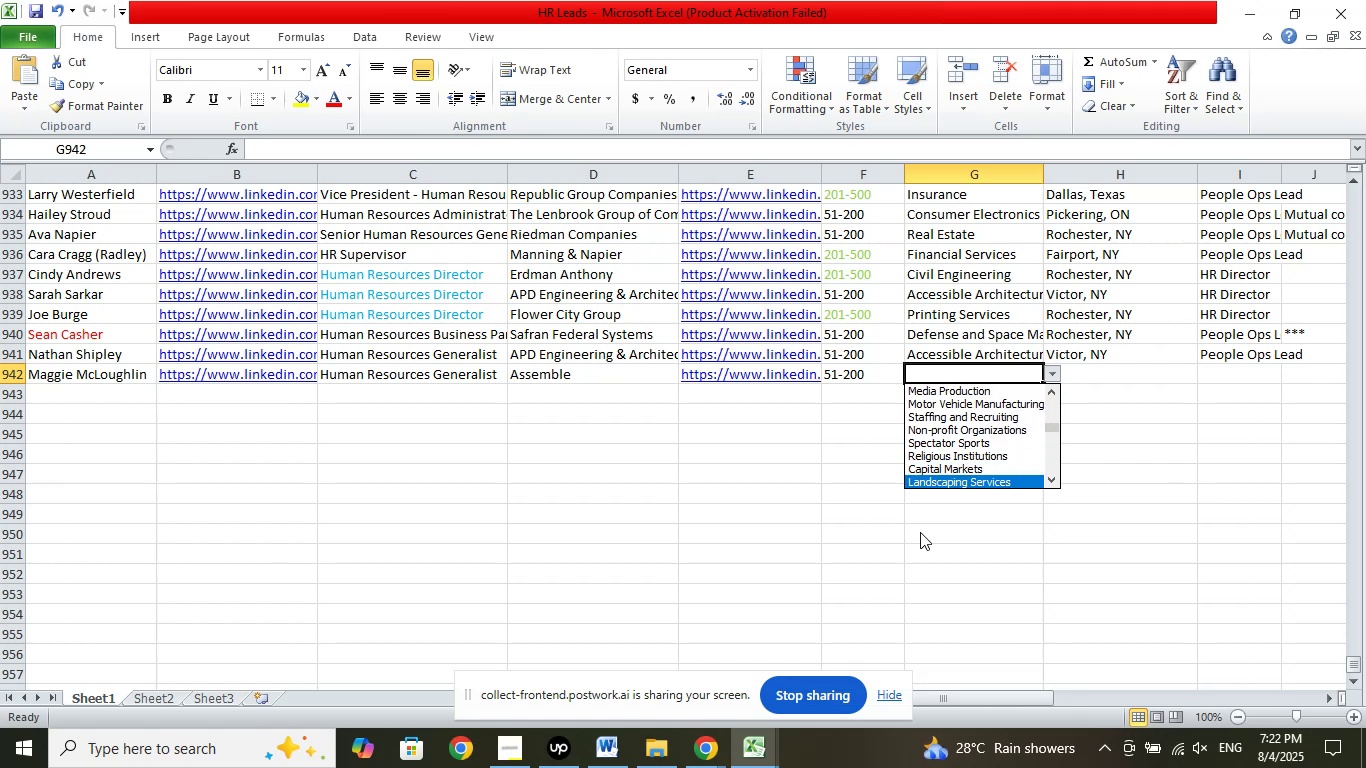 
key(ArrowDown)
 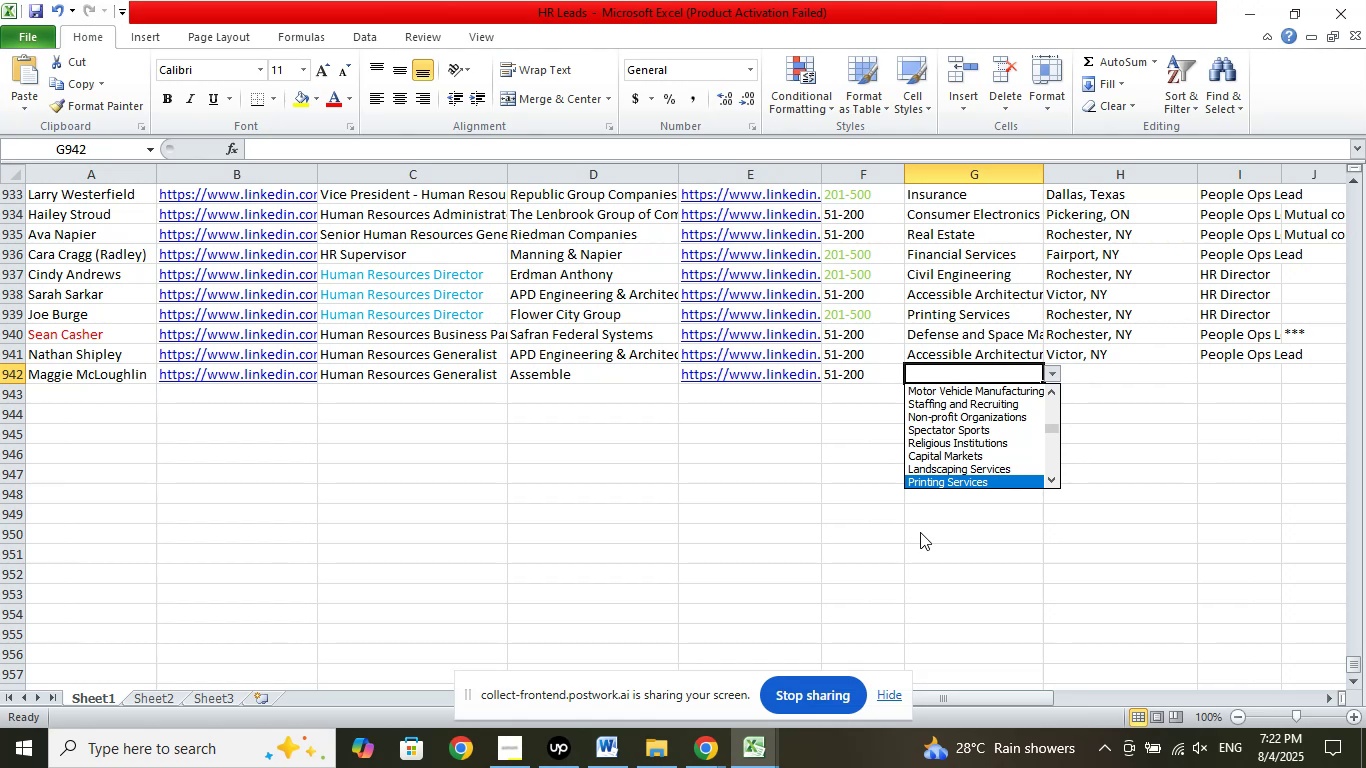 
key(ArrowDown)
 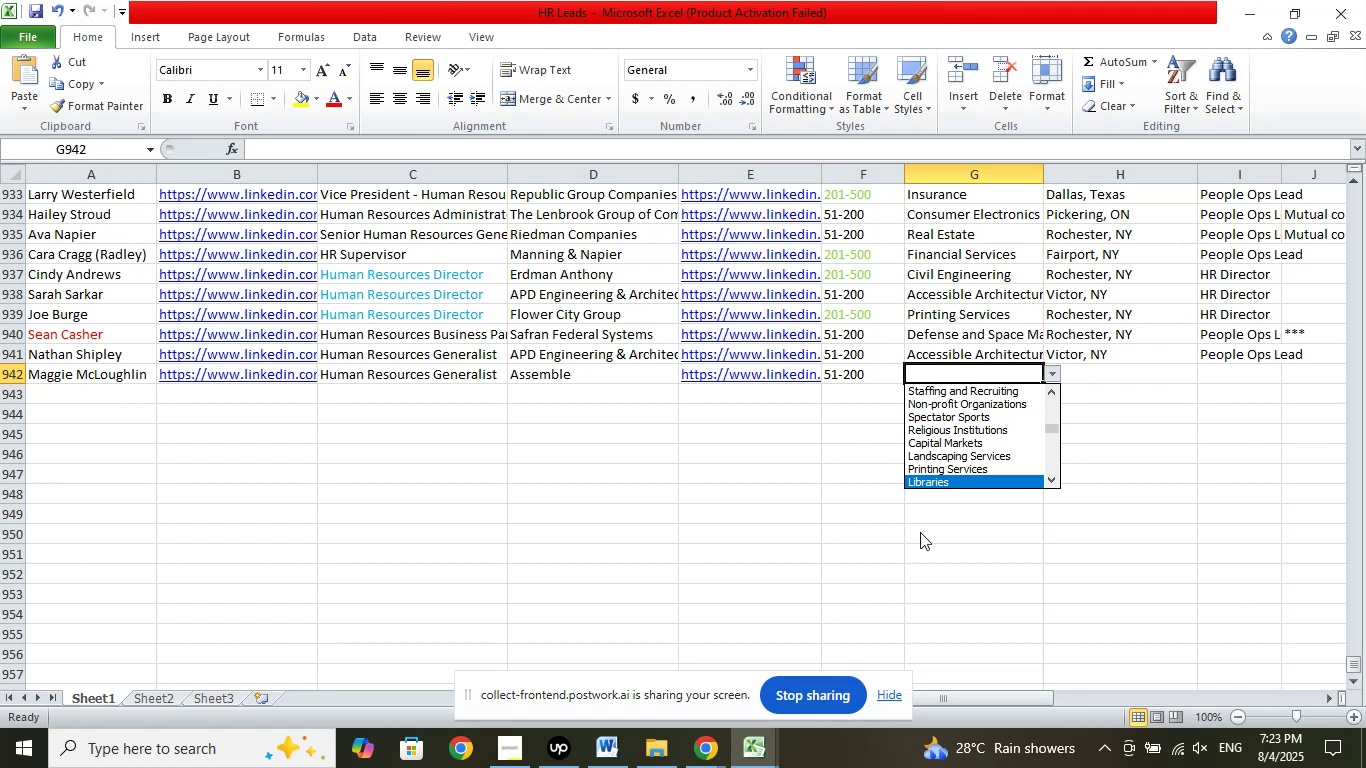 
wait(16.5)
 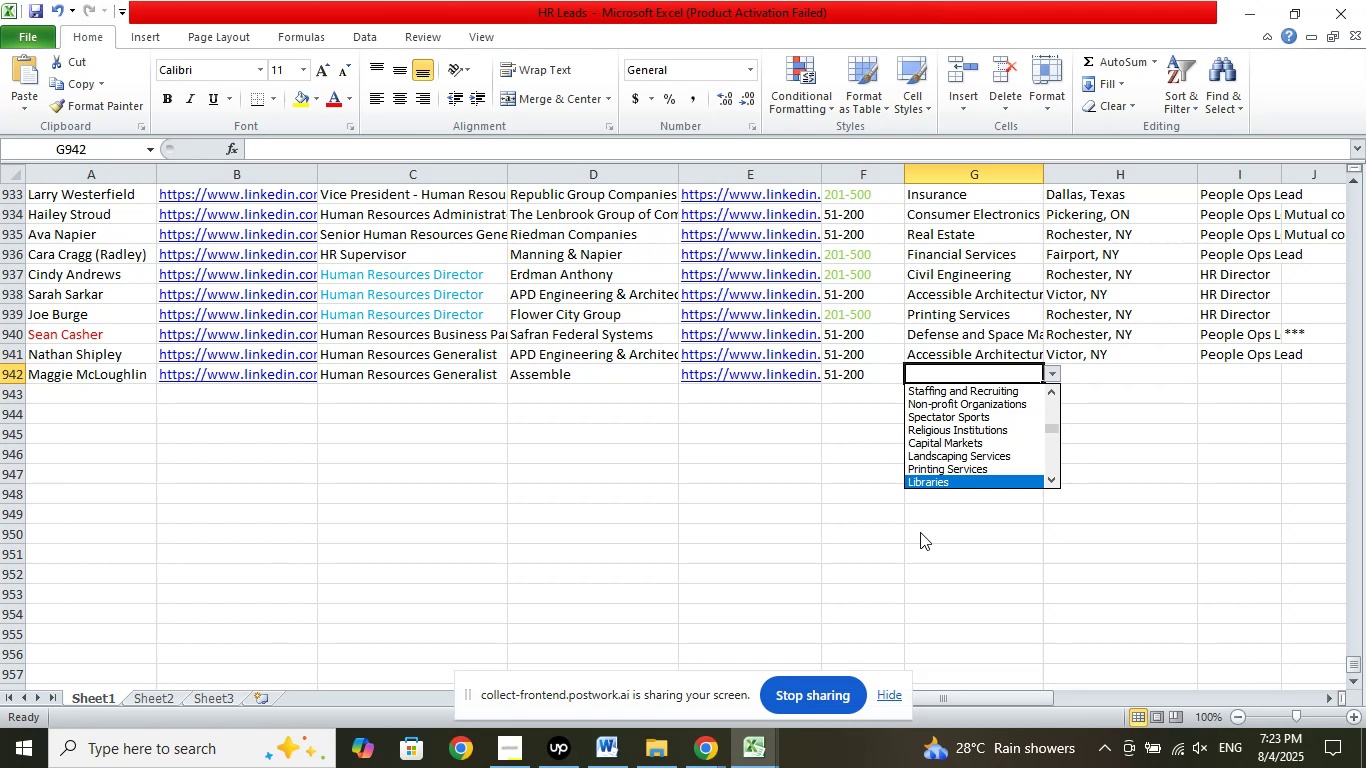 
key(ArrowDown)
 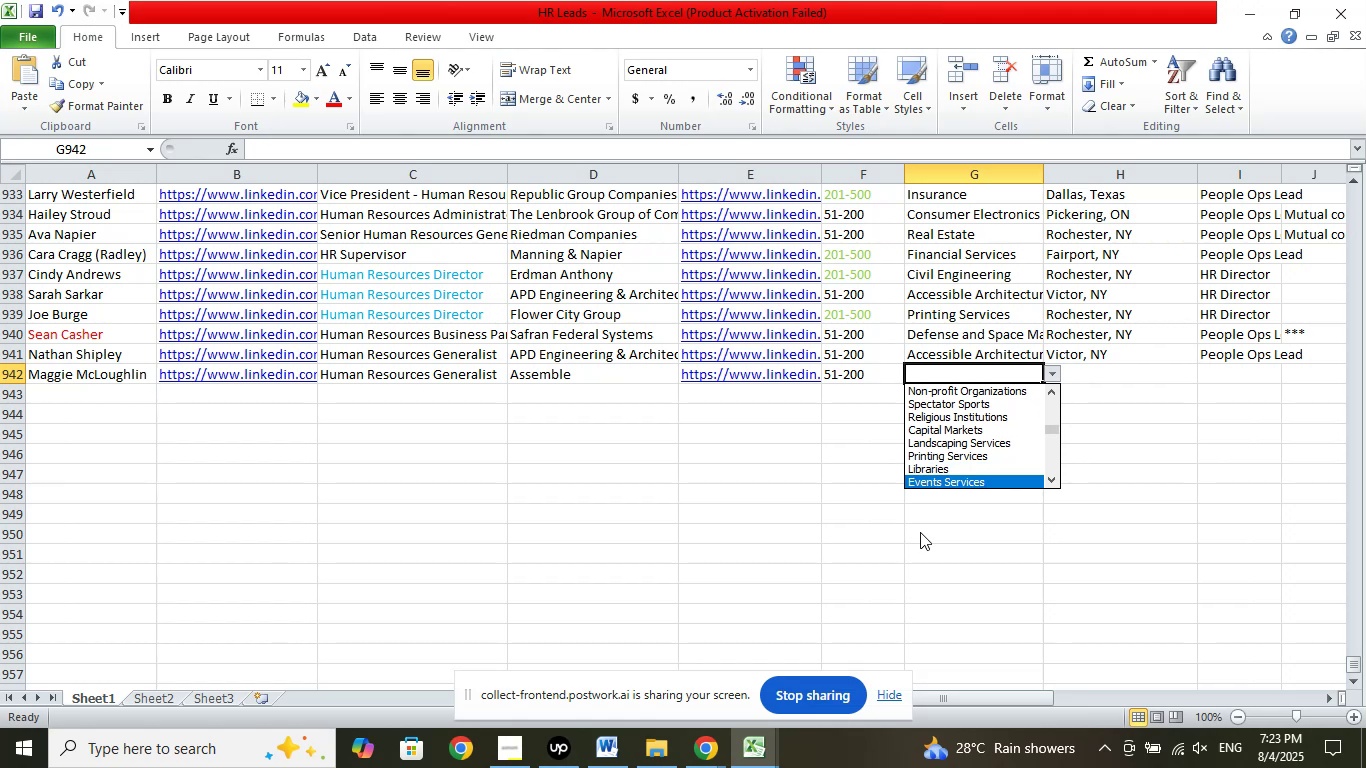 
key(ArrowDown)
 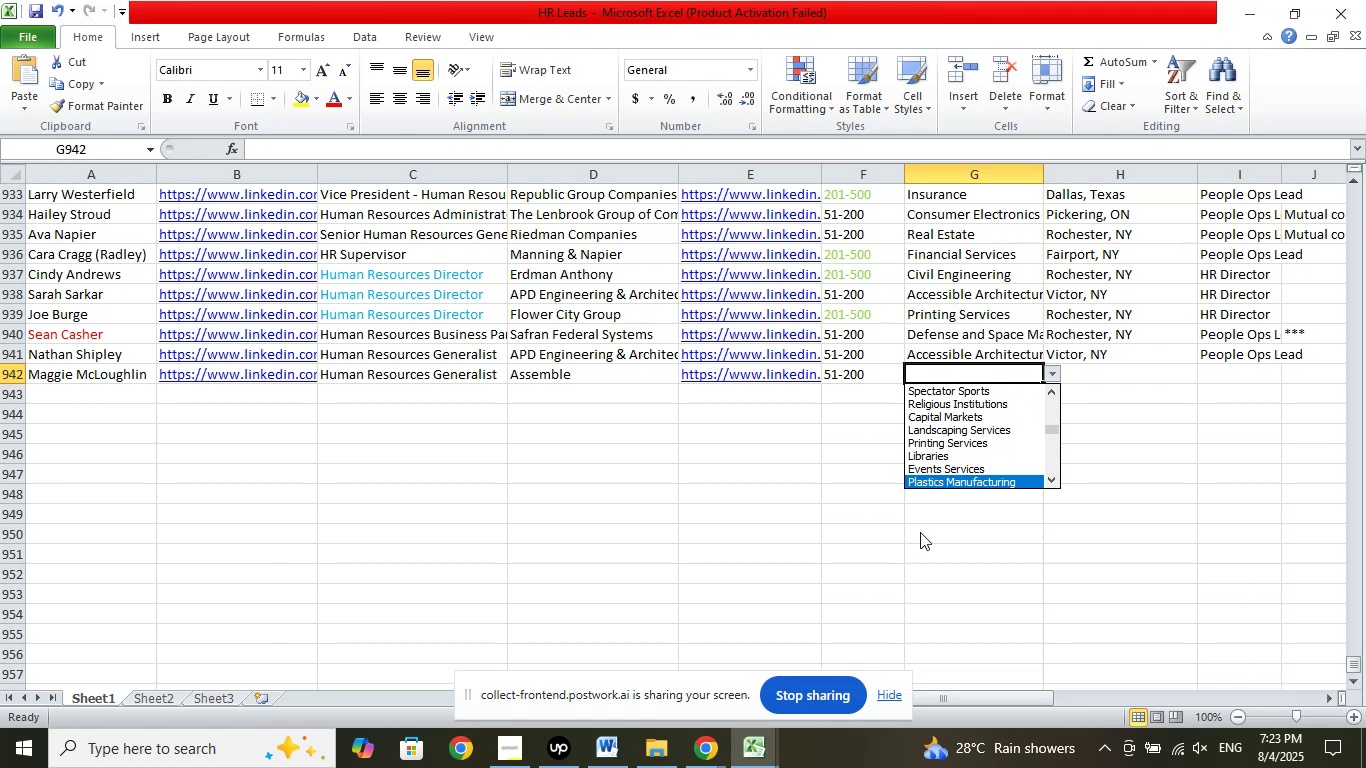 
key(ArrowDown)
 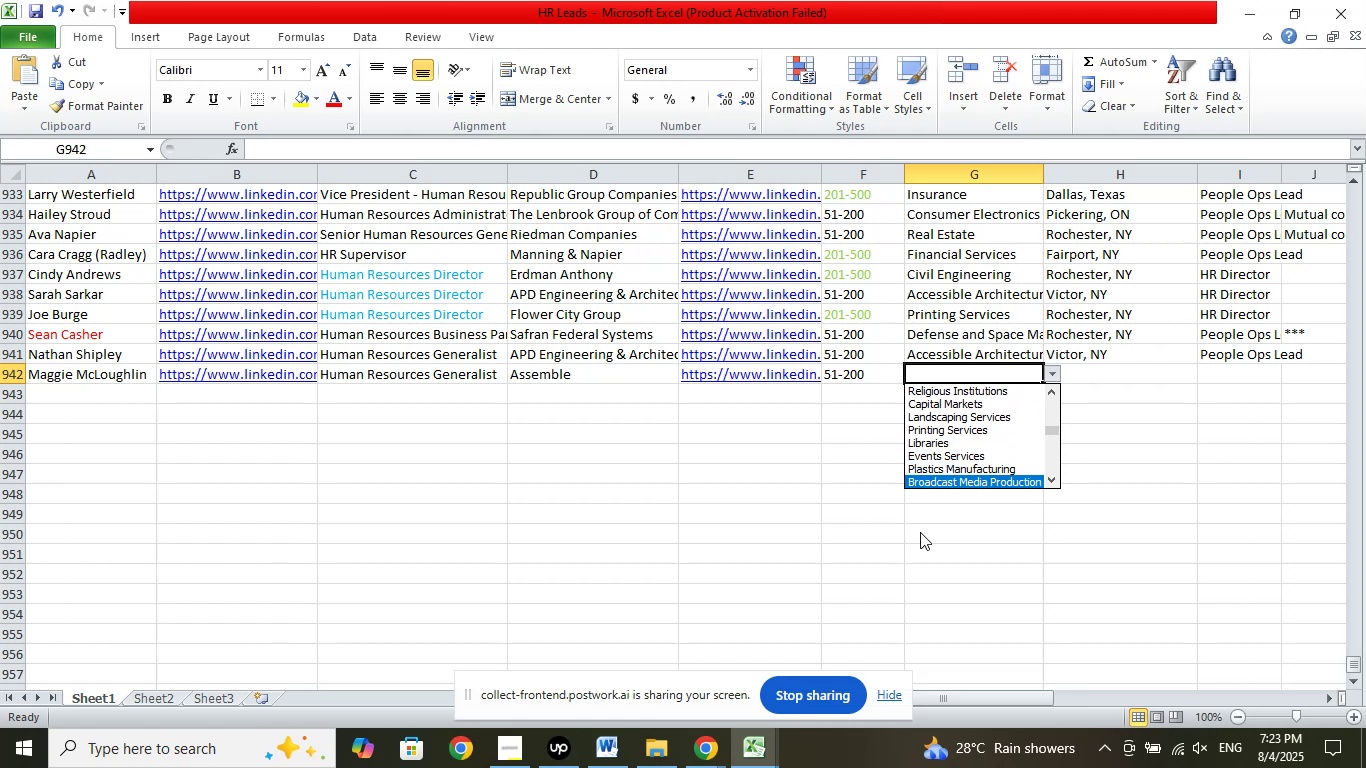 
key(ArrowDown)
 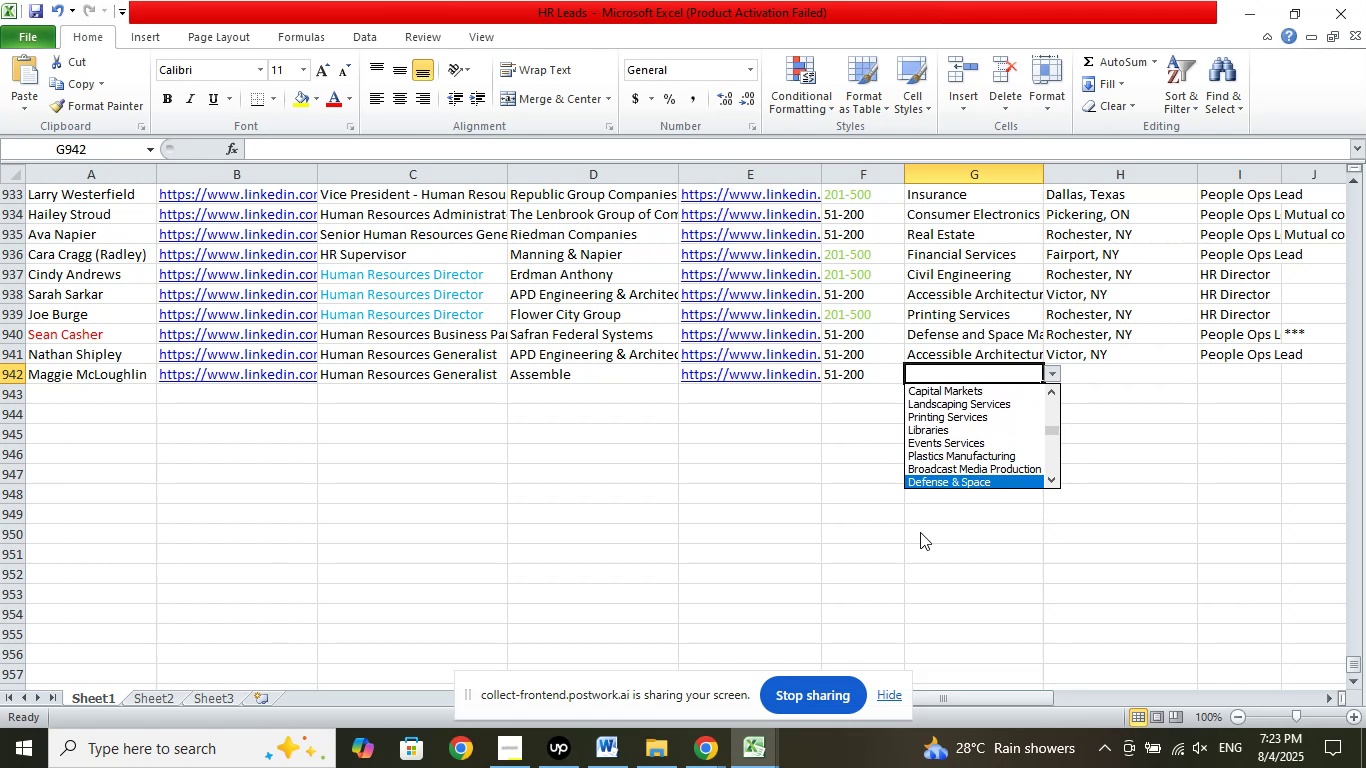 
key(ArrowDown)
 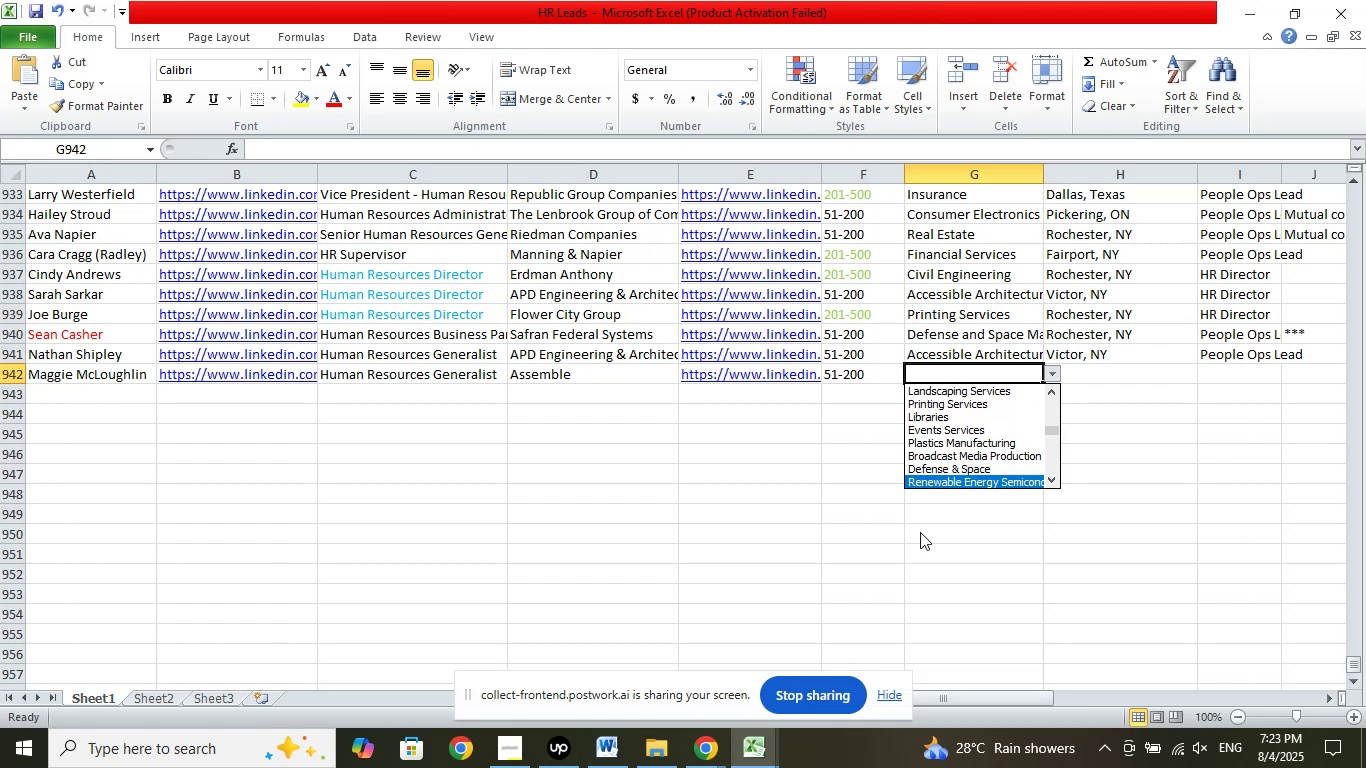 
key(ArrowDown)
 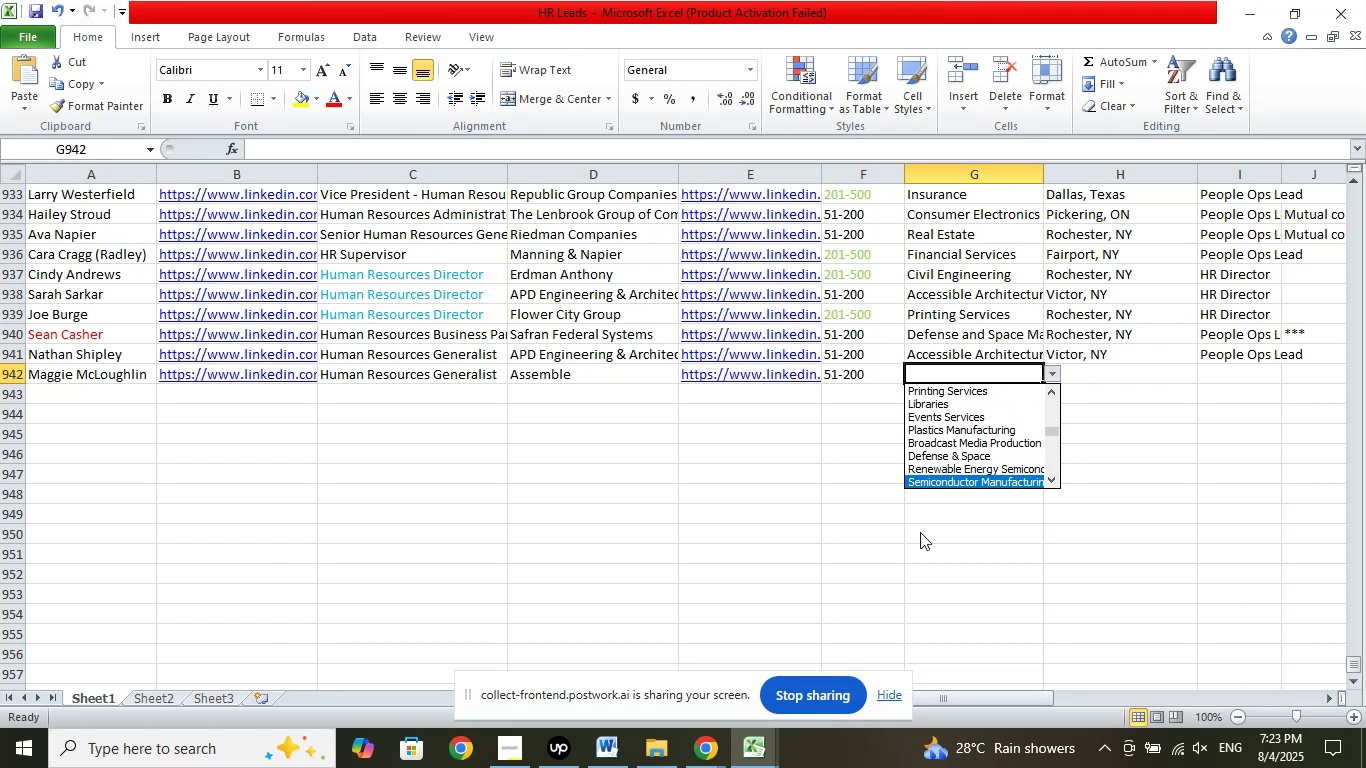 
key(ArrowDown)
 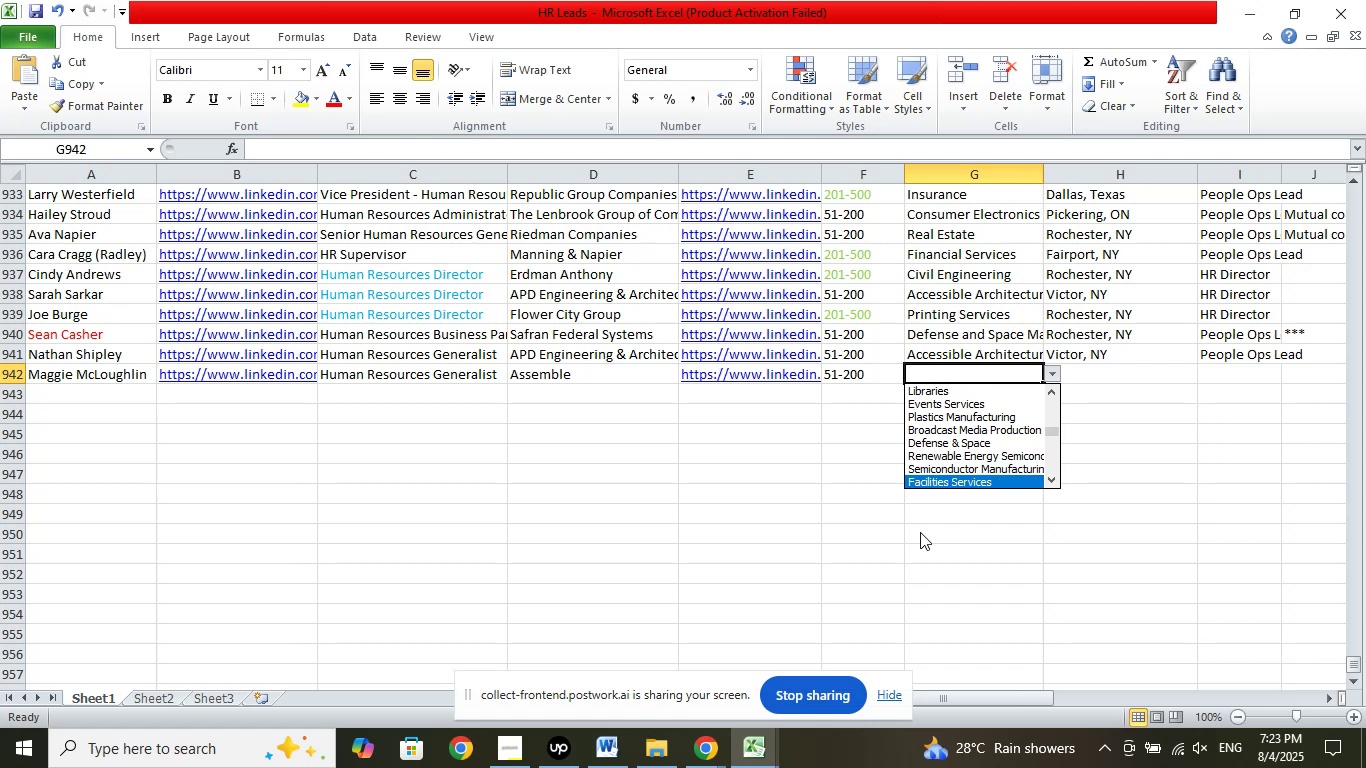 
key(ArrowDown)
 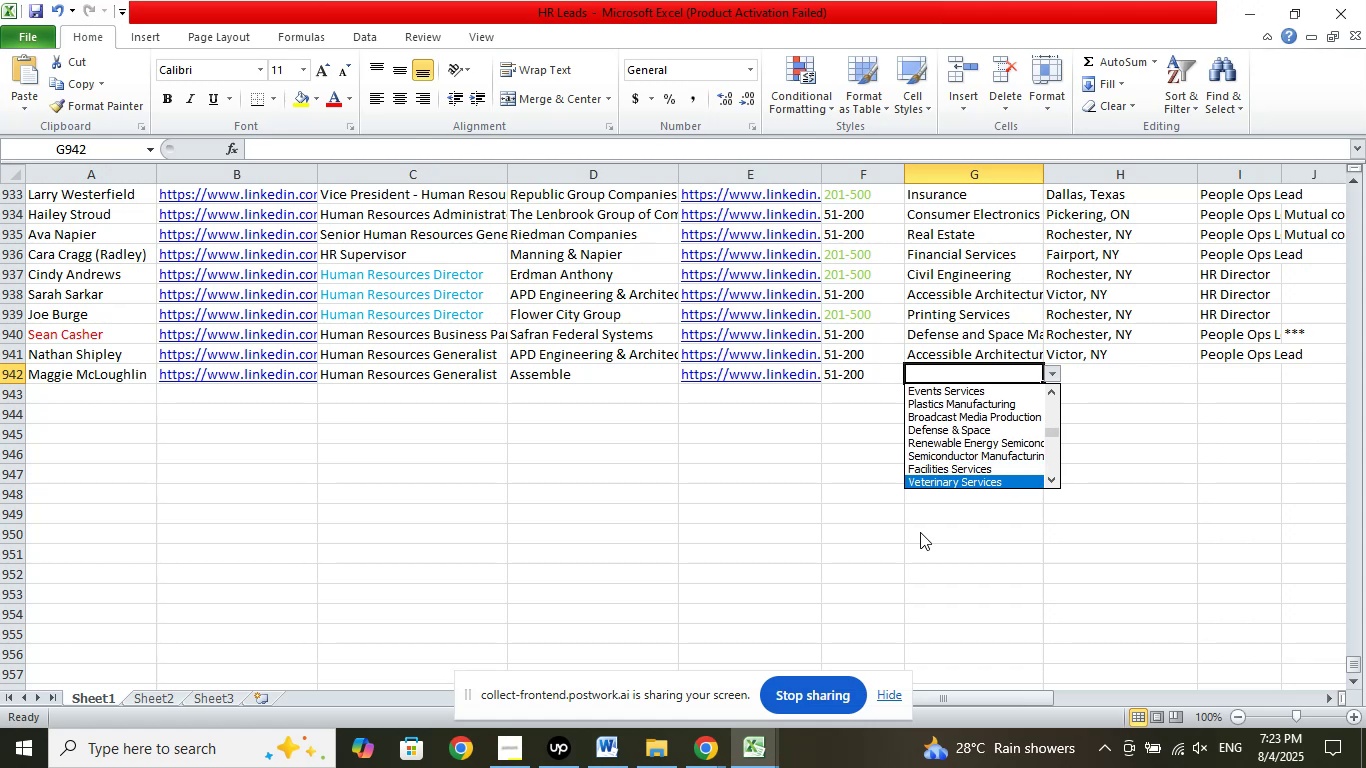 
key(ArrowDown)
 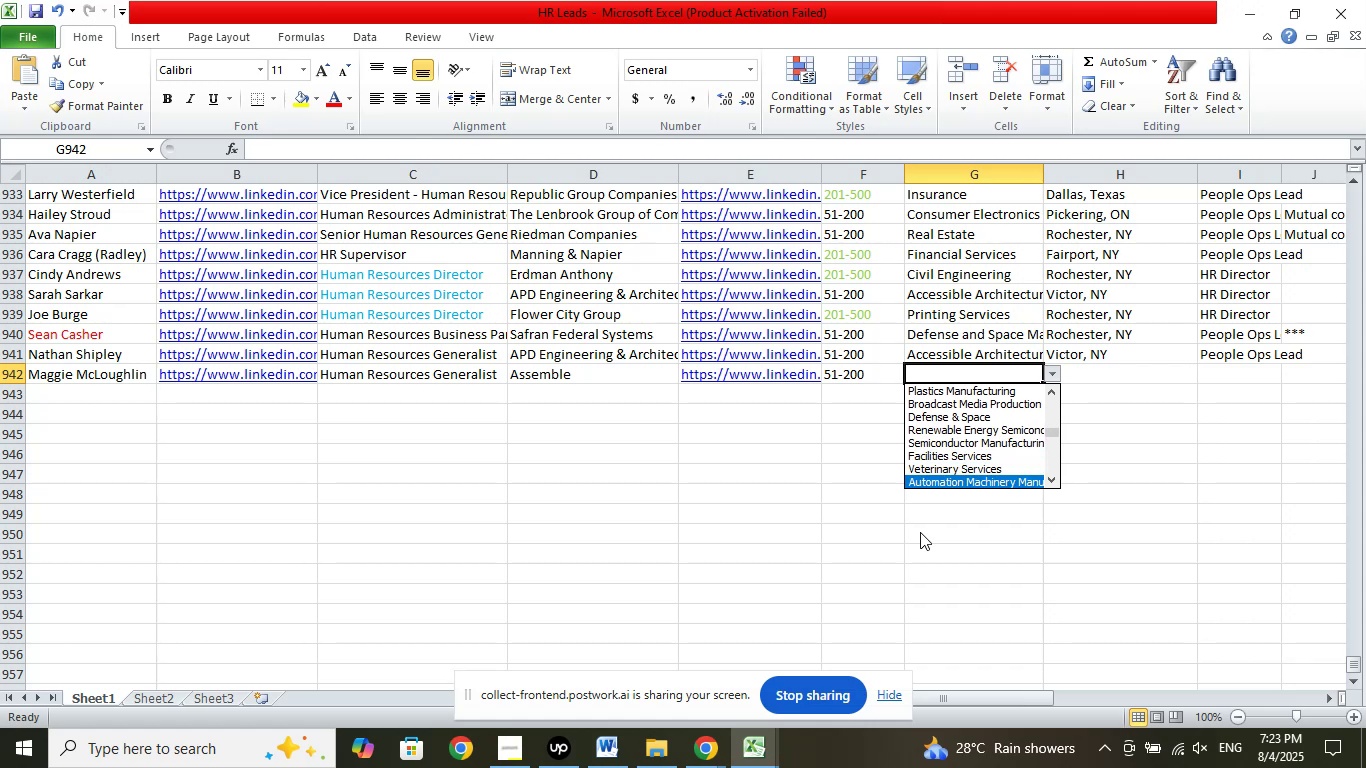 
key(ArrowDown)
 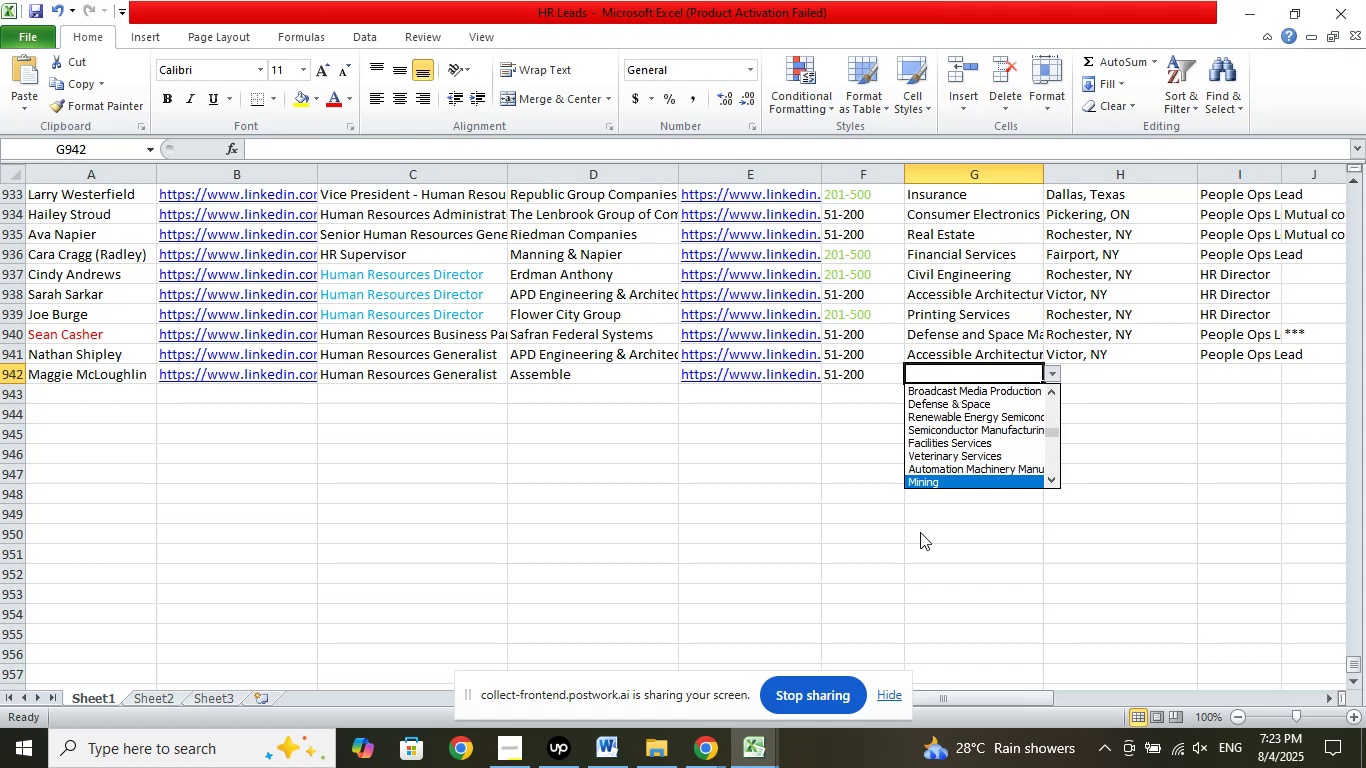 
key(ArrowDown)
 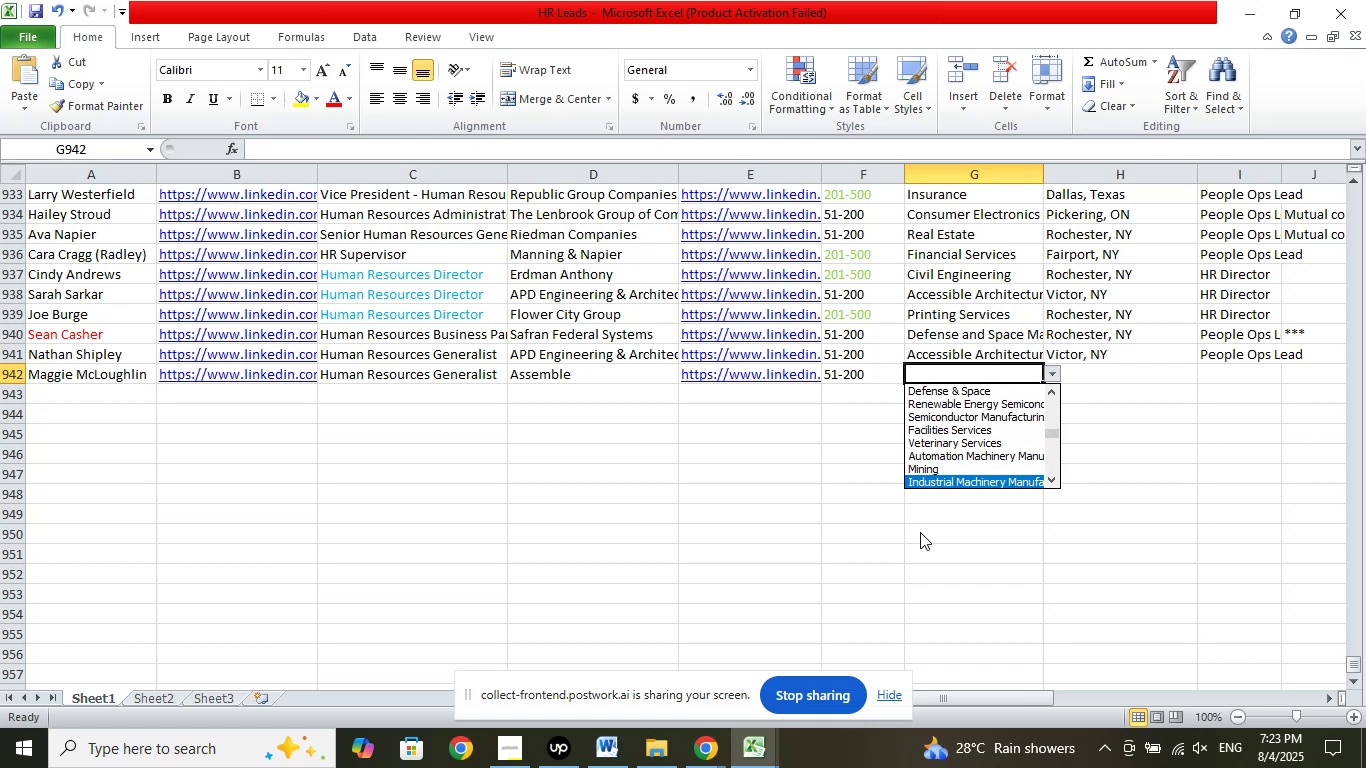 
key(ArrowDown)
 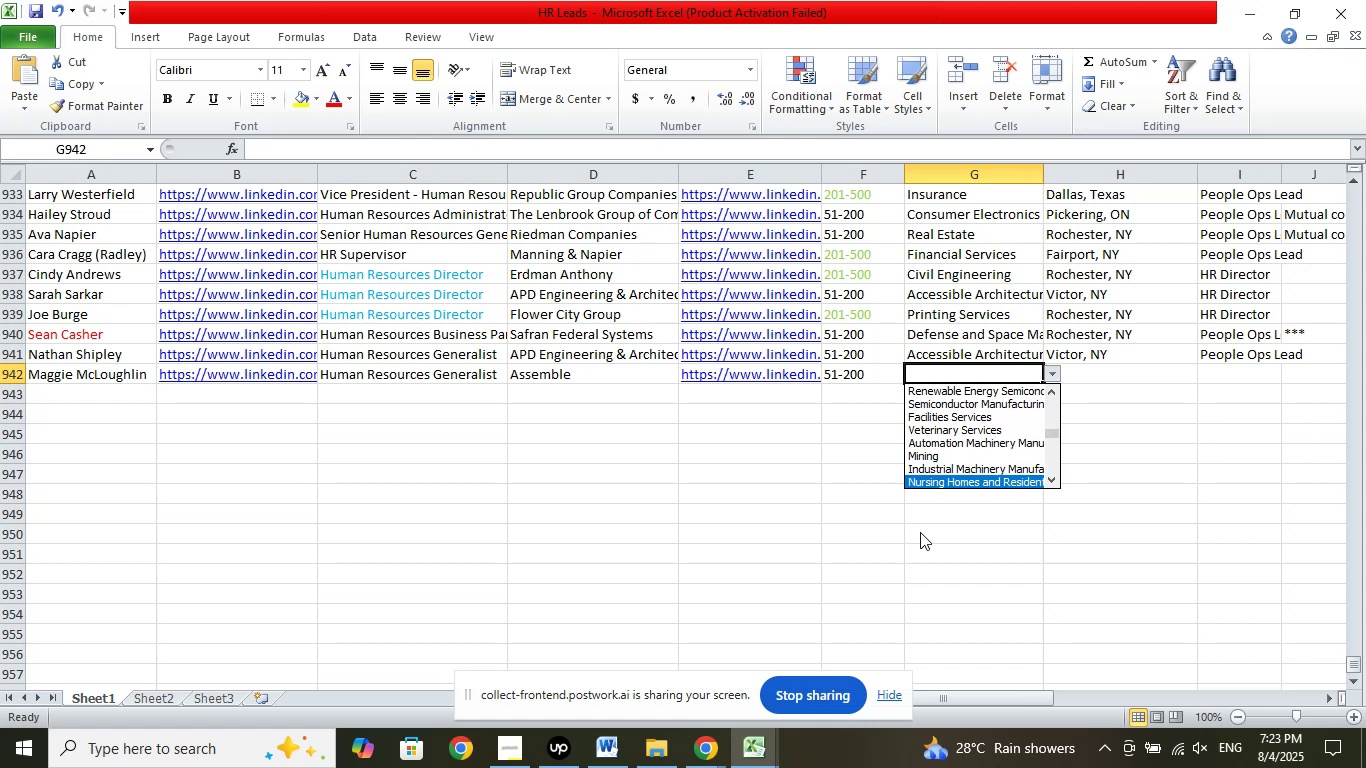 
key(ArrowDown)
 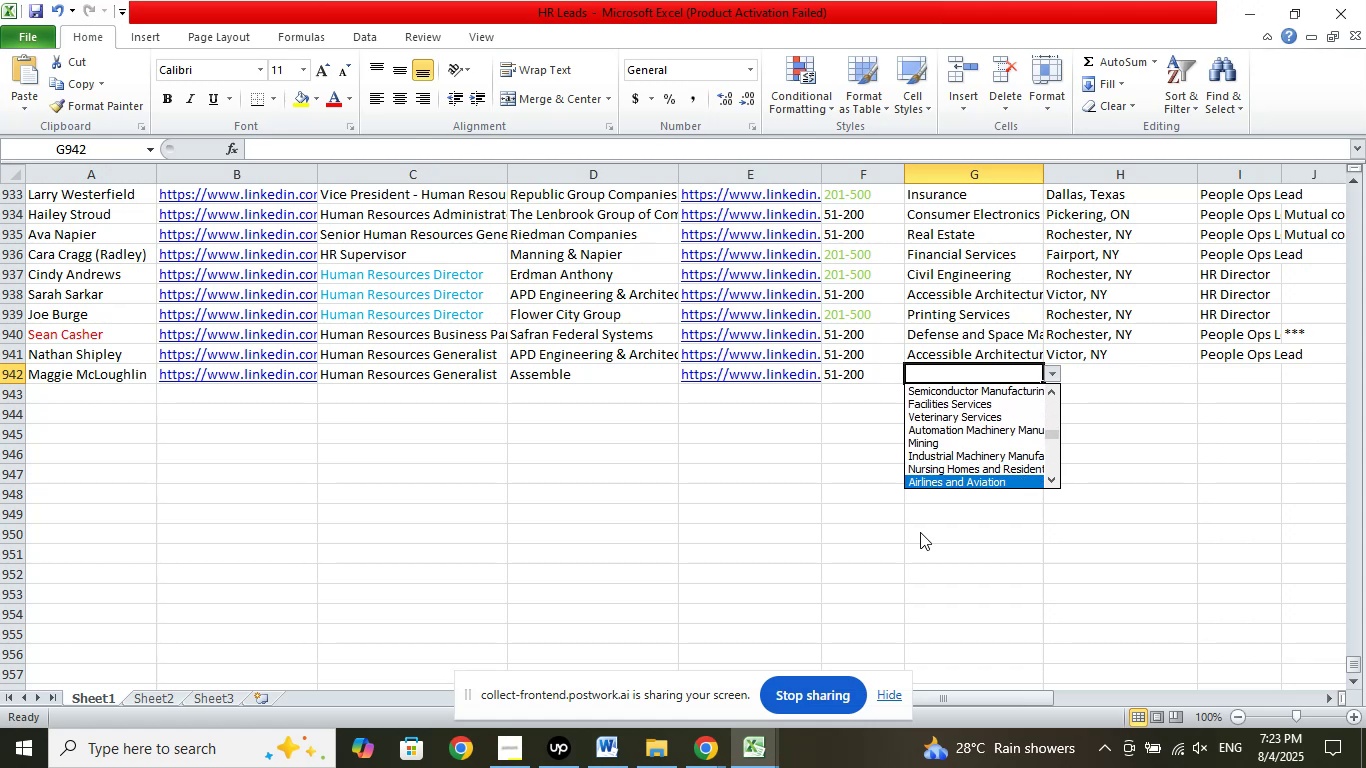 
key(ArrowDown)
 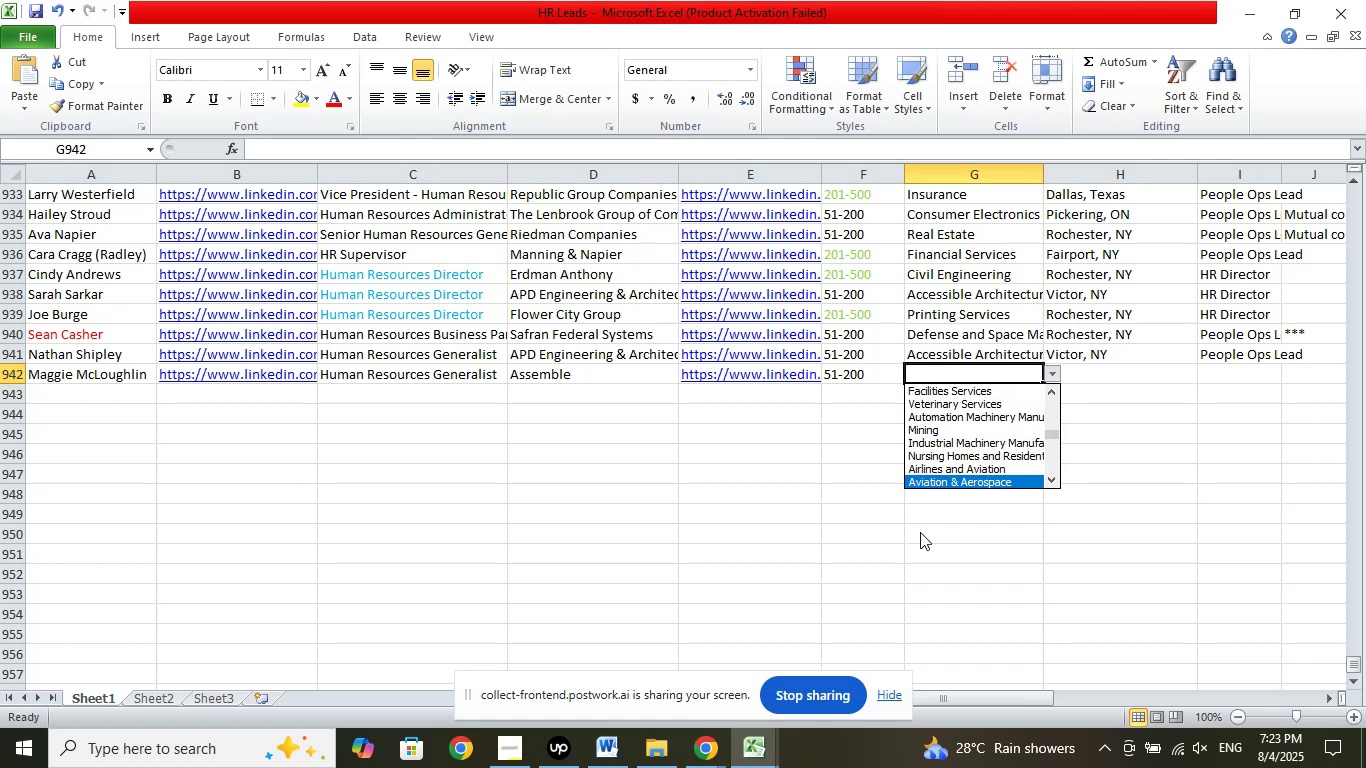 
key(ArrowDown)
 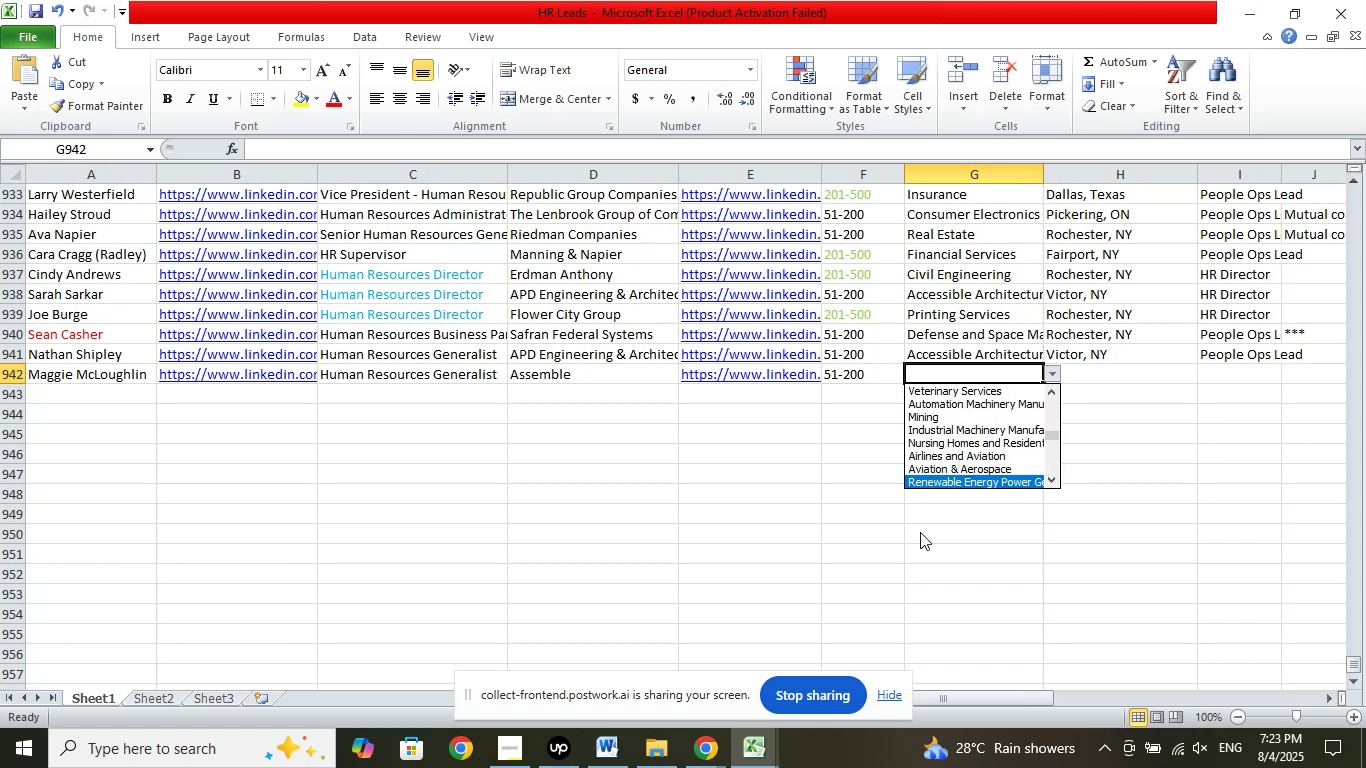 
key(ArrowDown)
 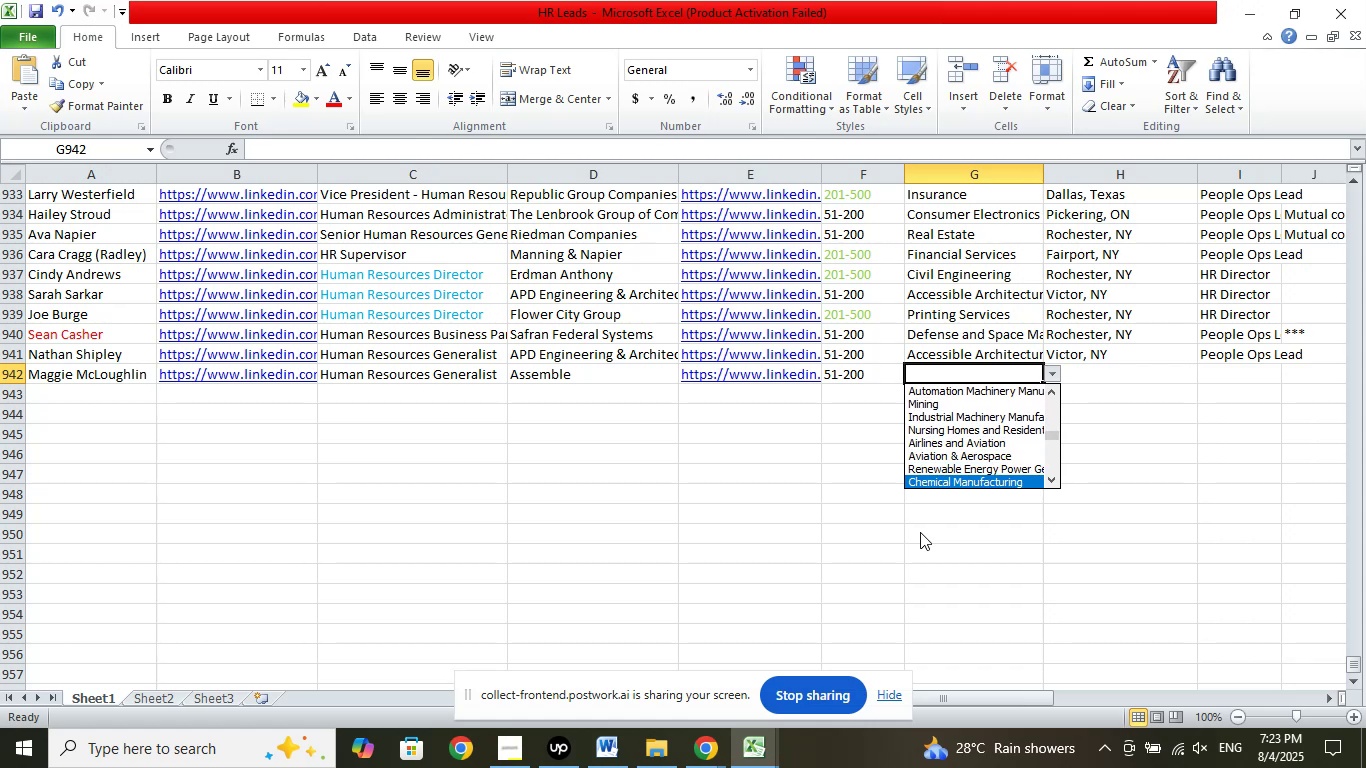 
key(ArrowDown)
 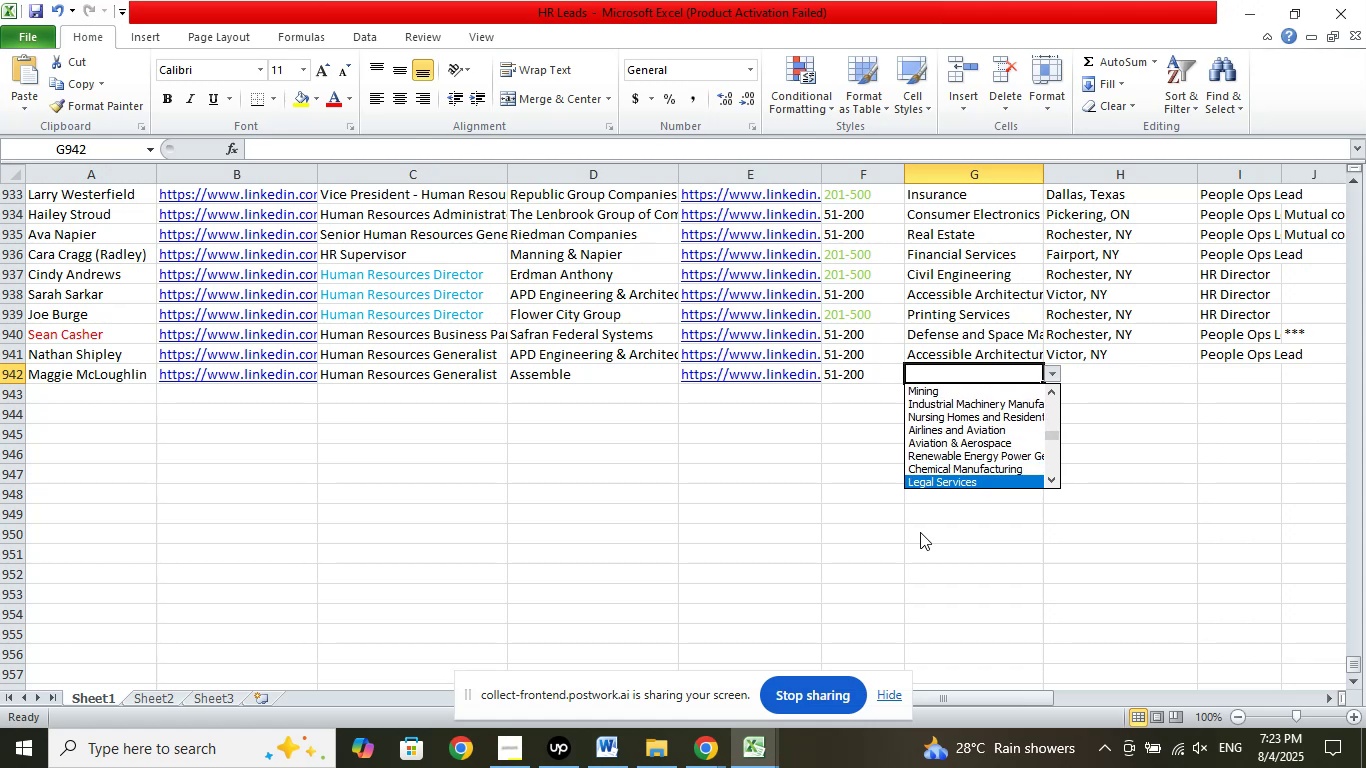 
key(ArrowDown)
 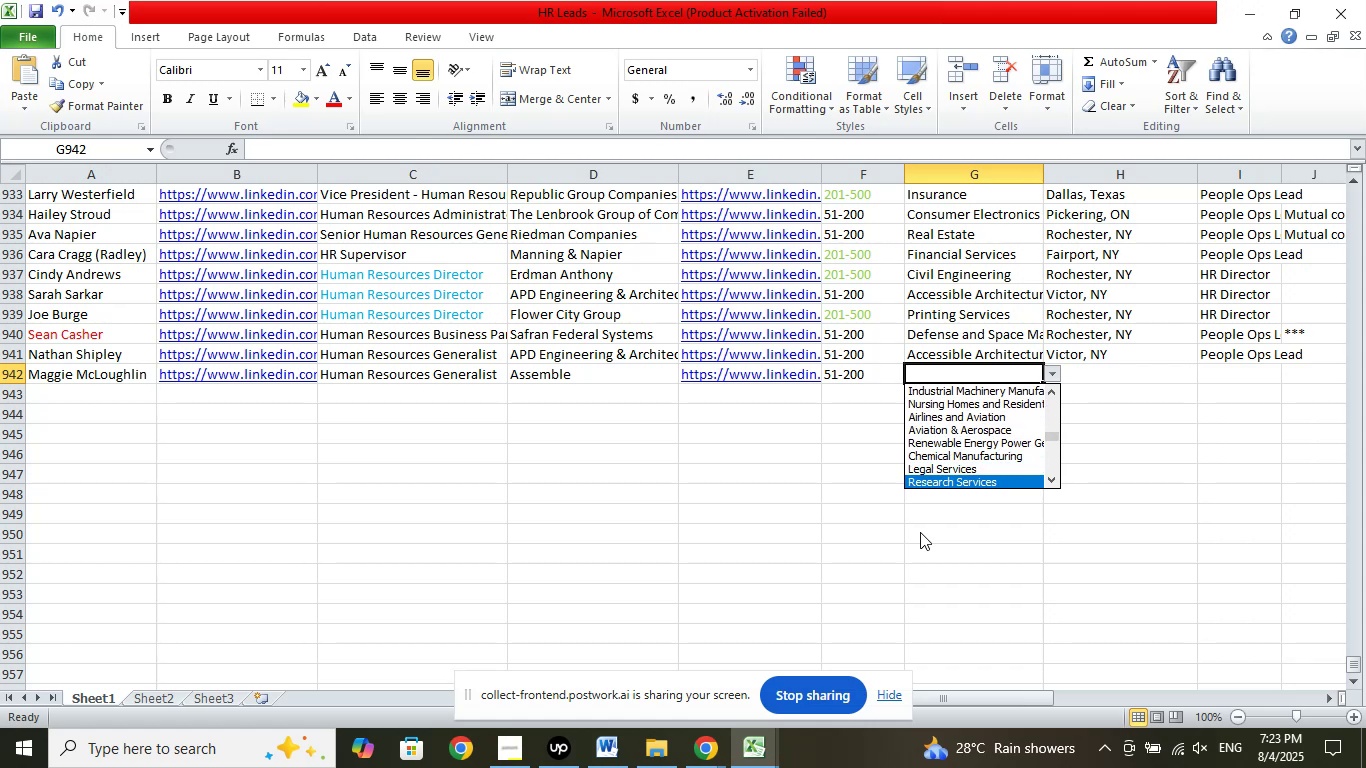 
key(ArrowDown)
 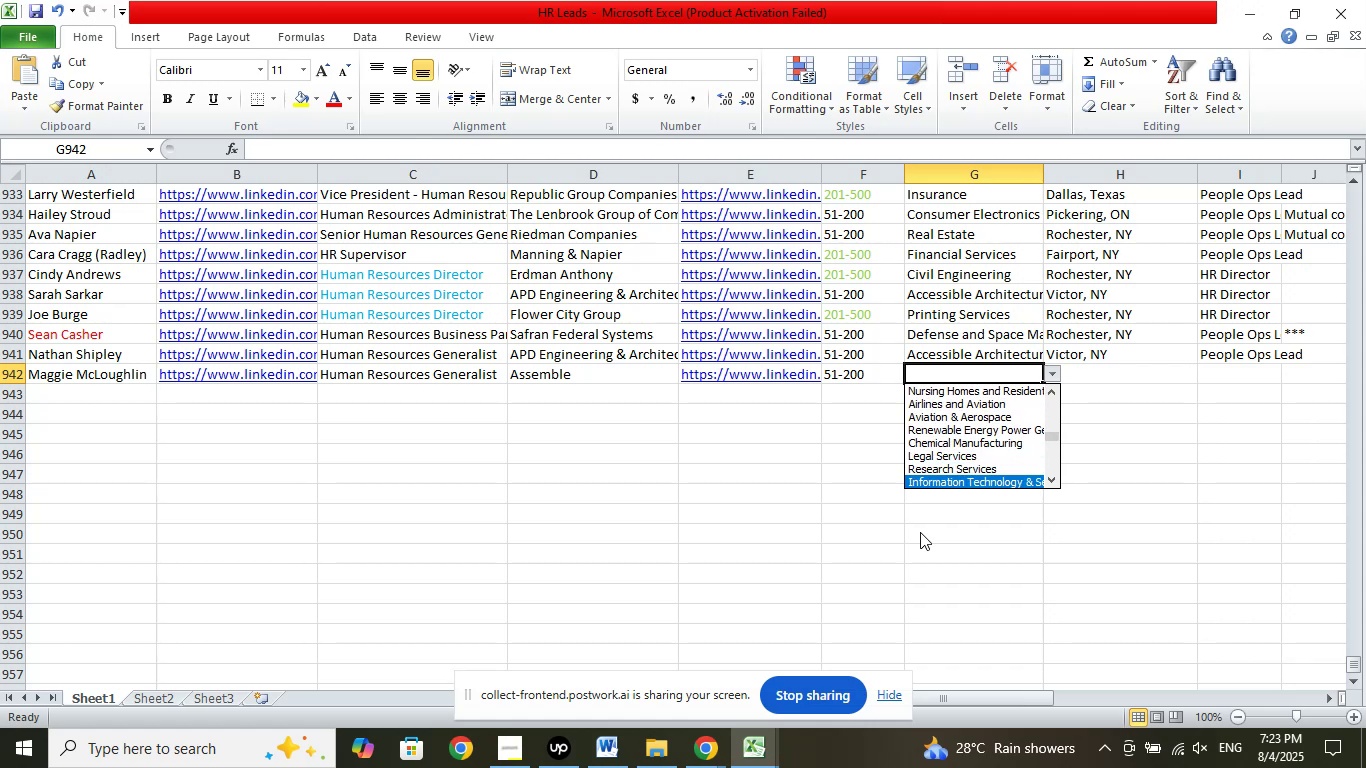 
key(ArrowDown)
 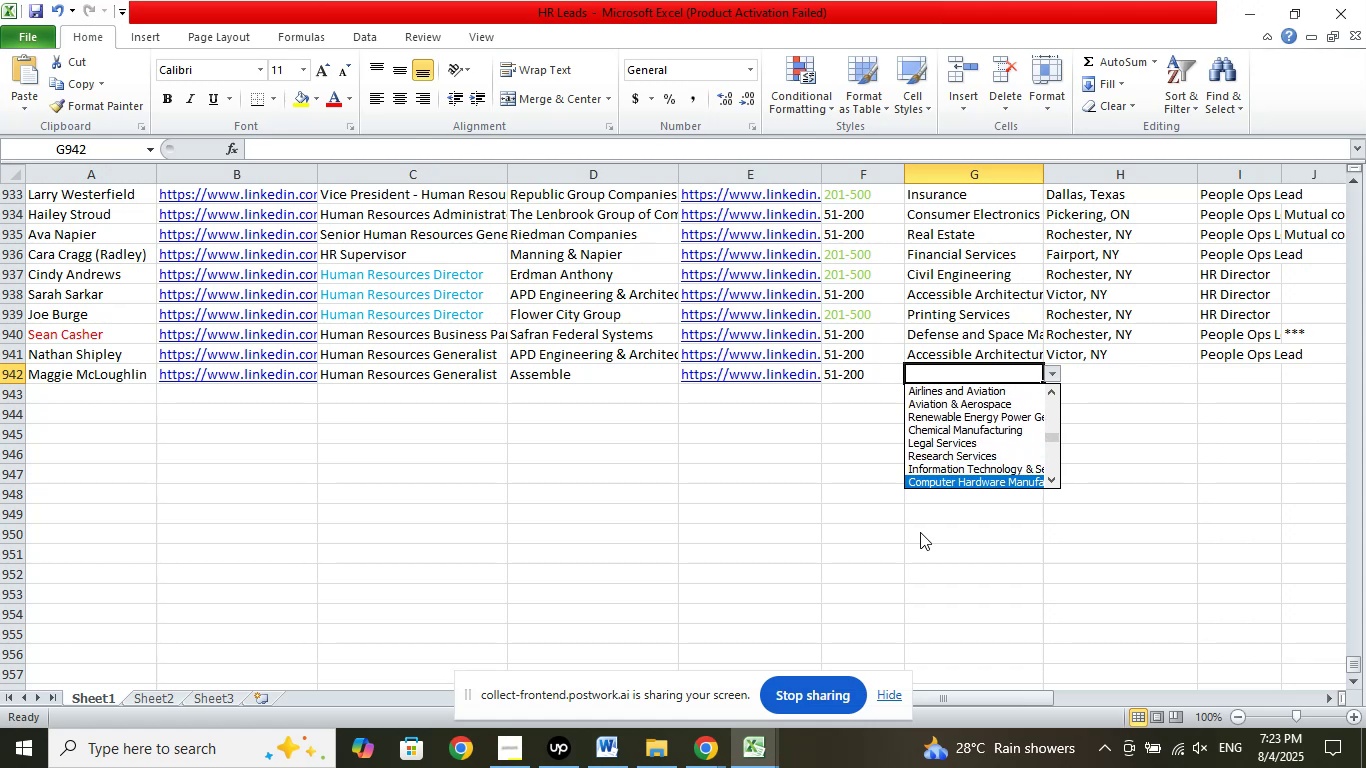 
key(ArrowDown)
 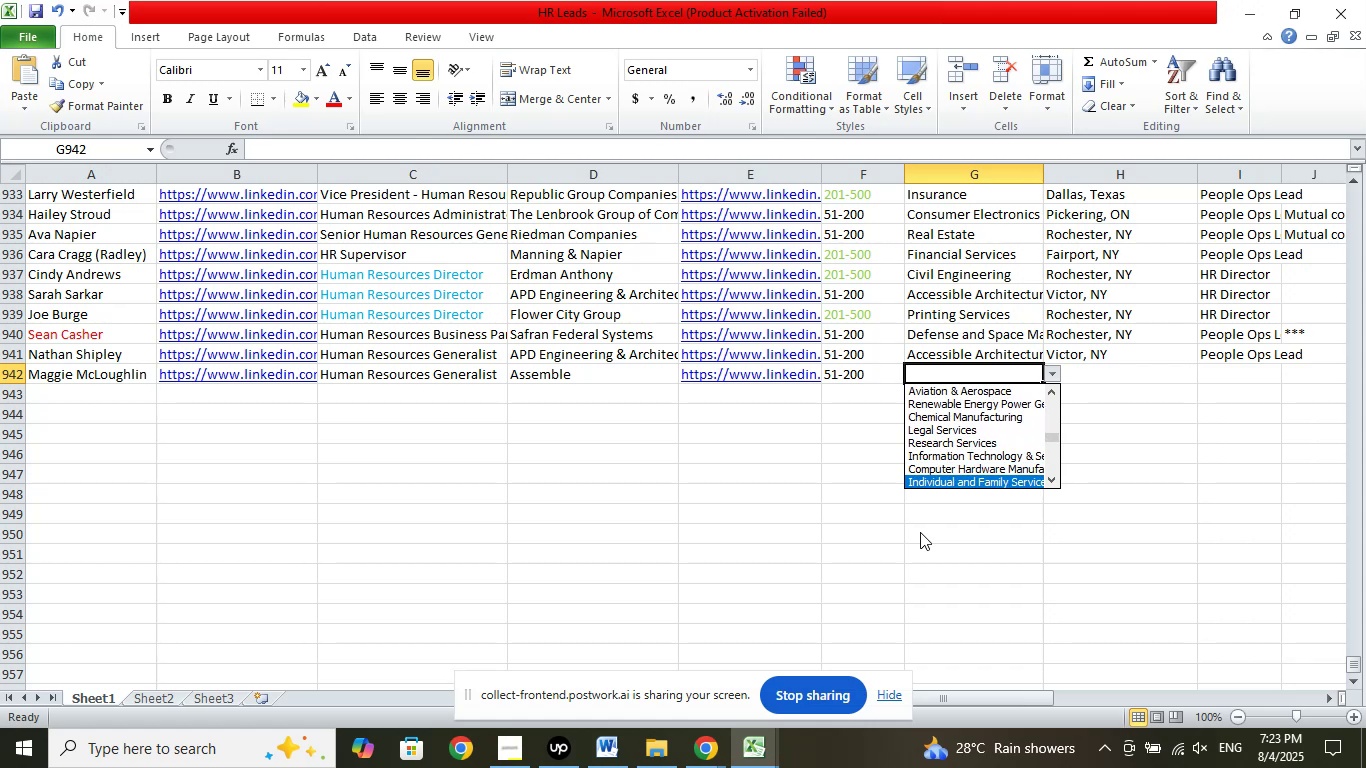 
key(ArrowDown)
 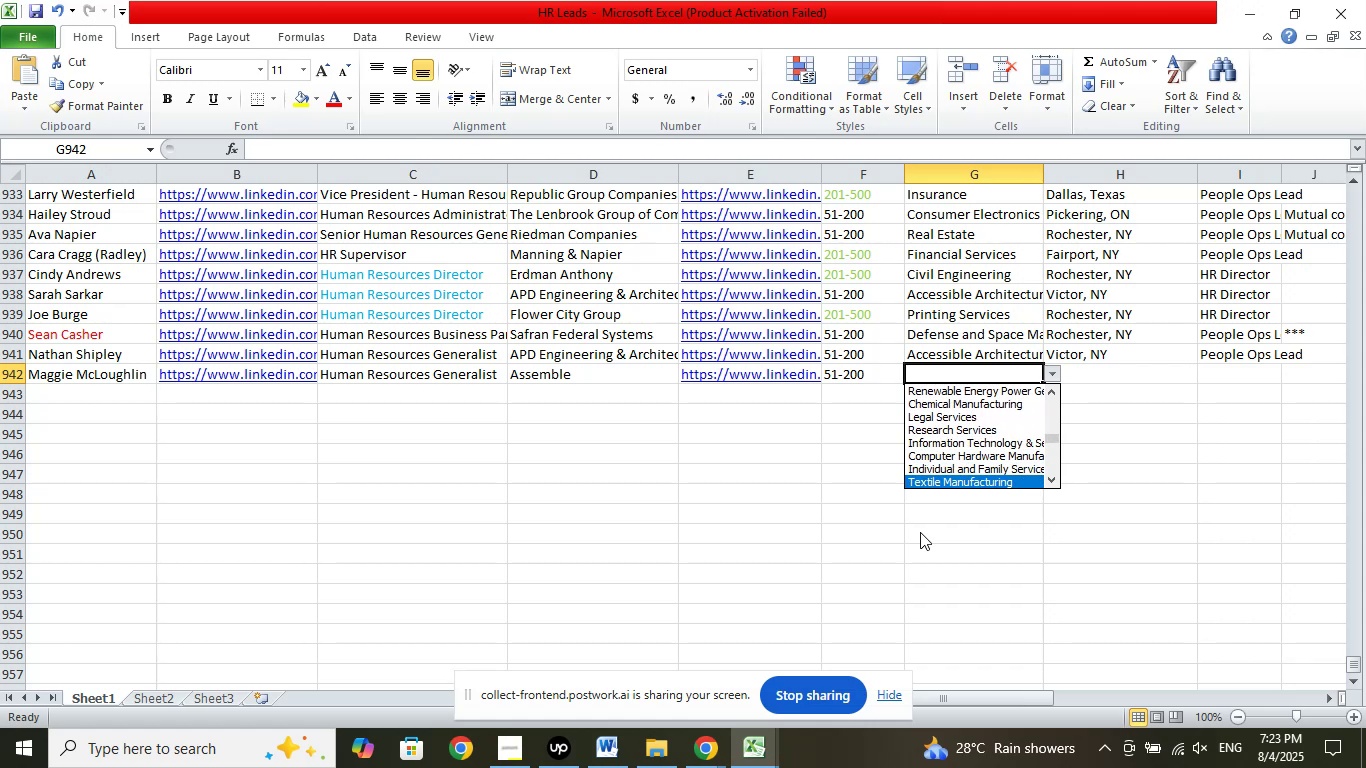 
key(ArrowDown)
 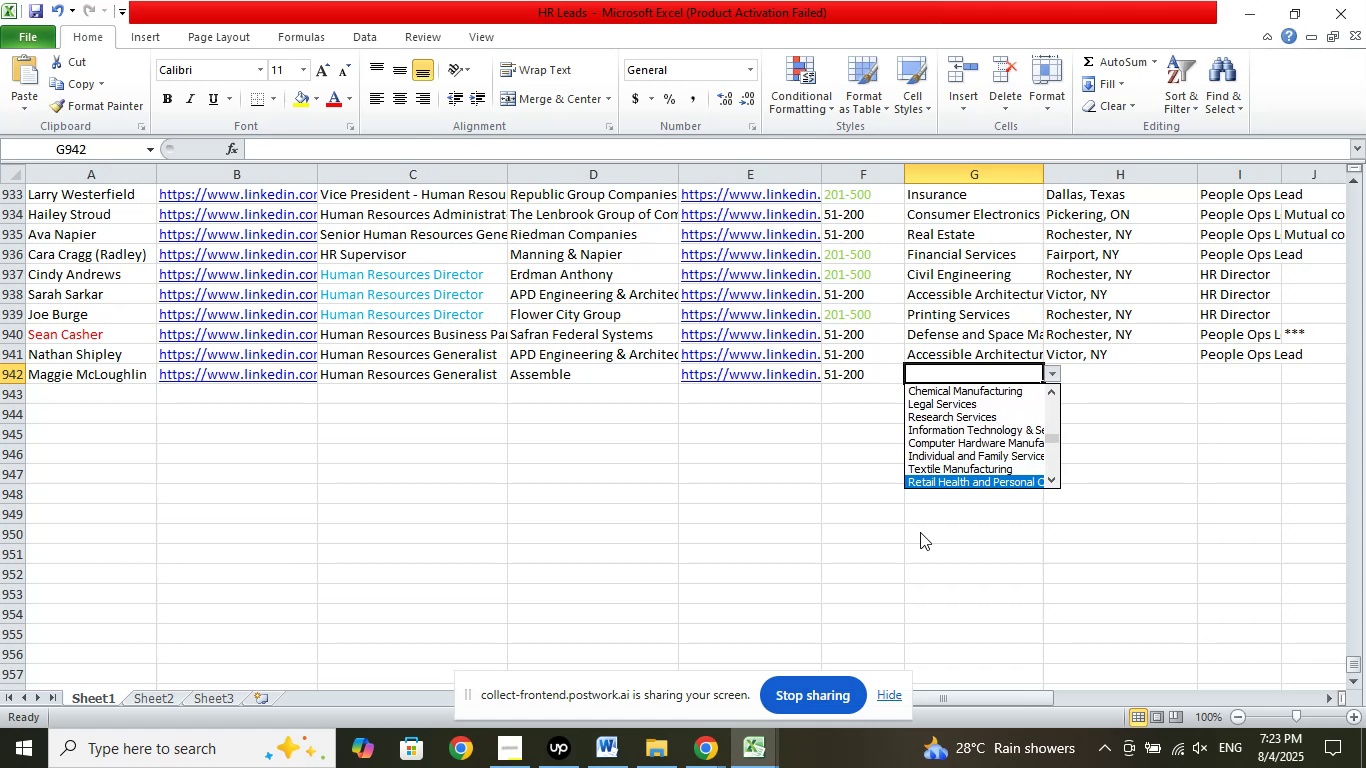 
key(ArrowDown)
 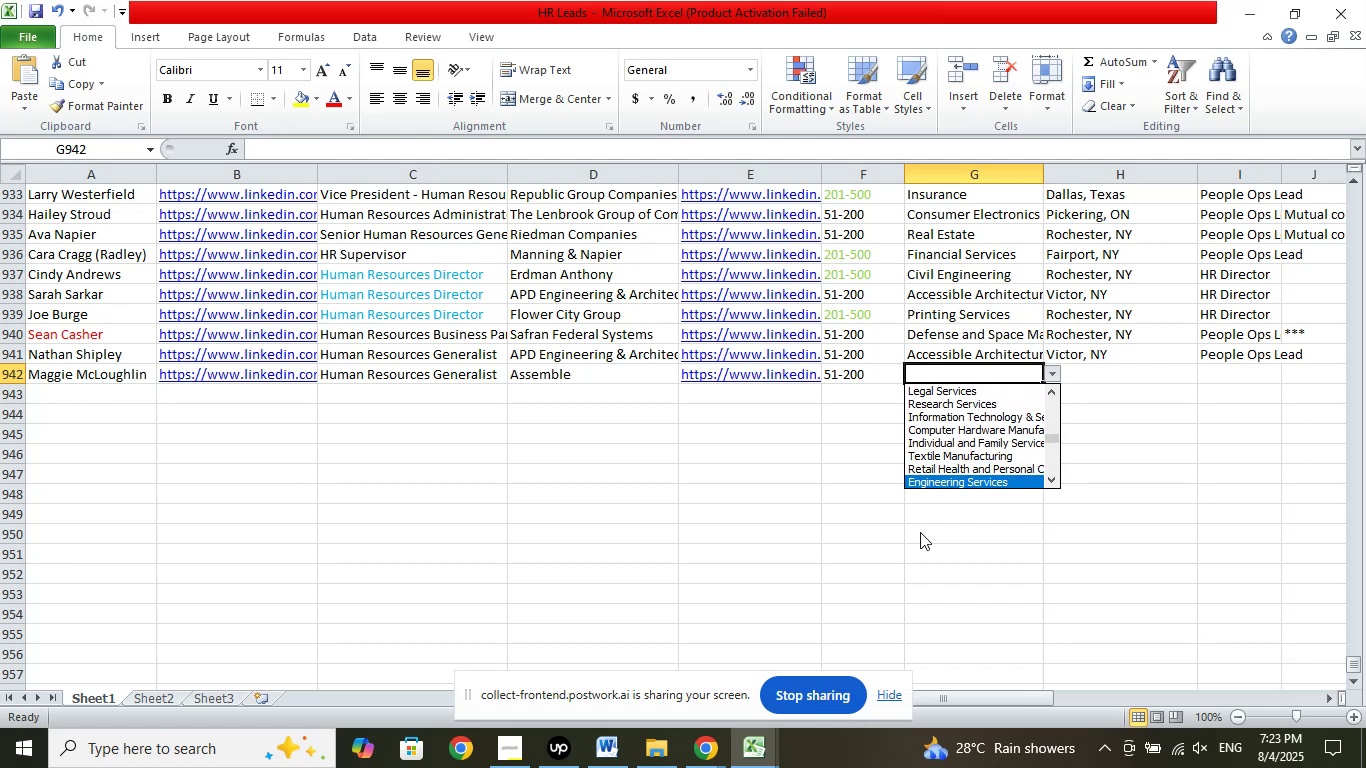 
key(ArrowDown)
 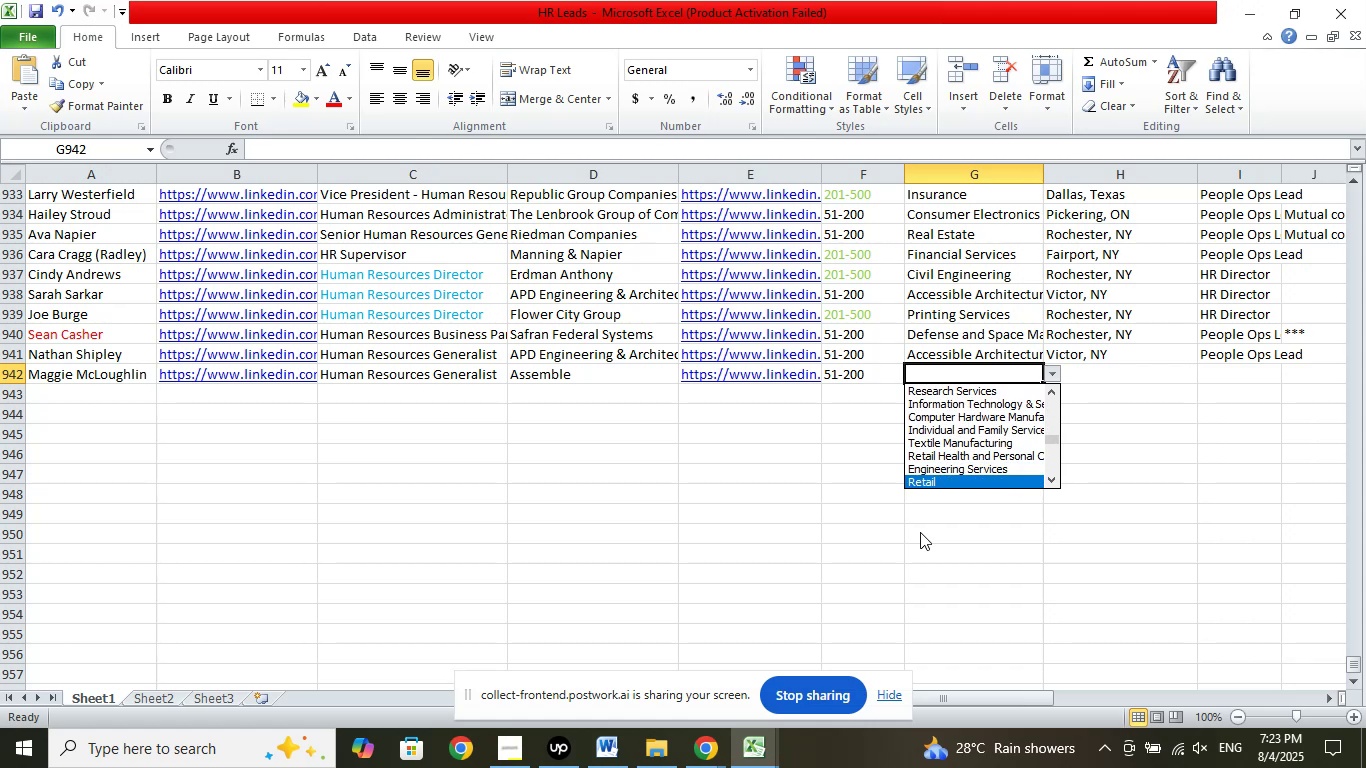 
key(ArrowDown)
 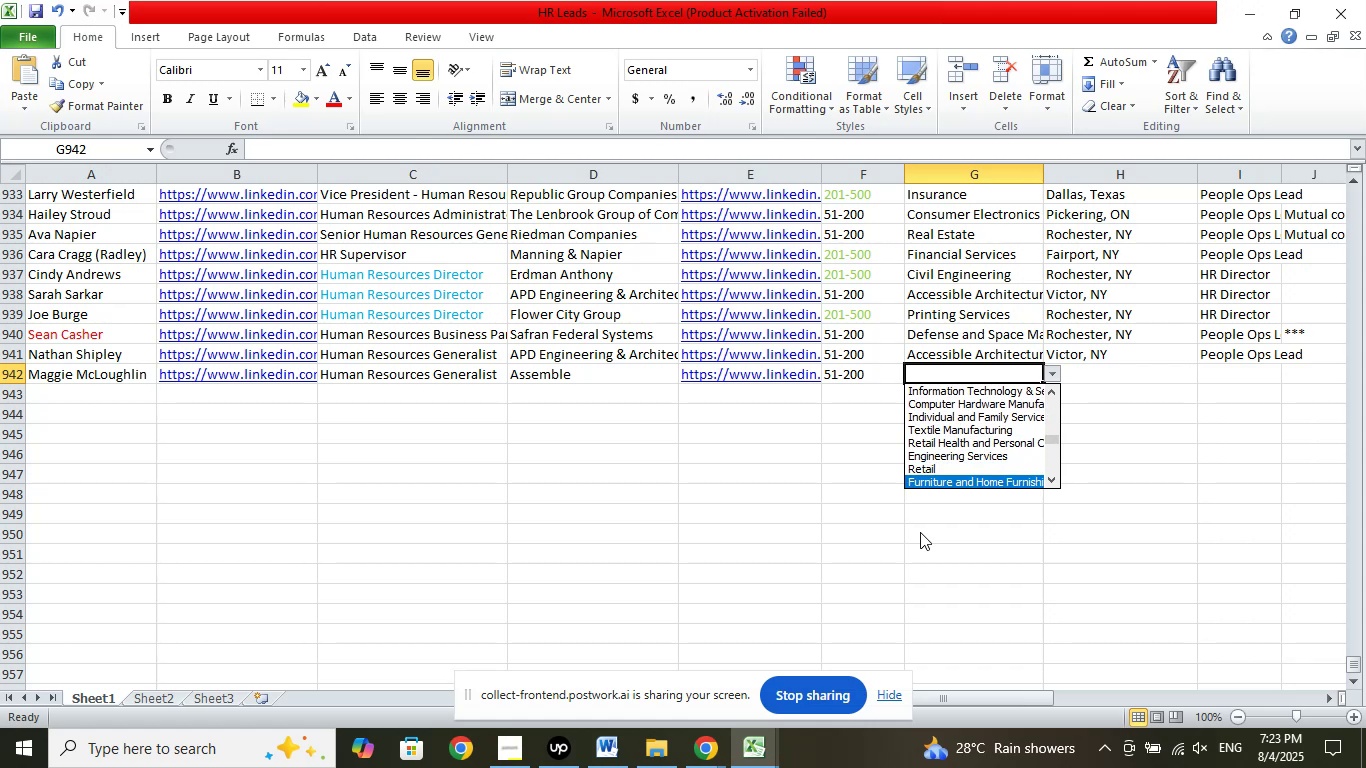 
key(ArrowDown)
 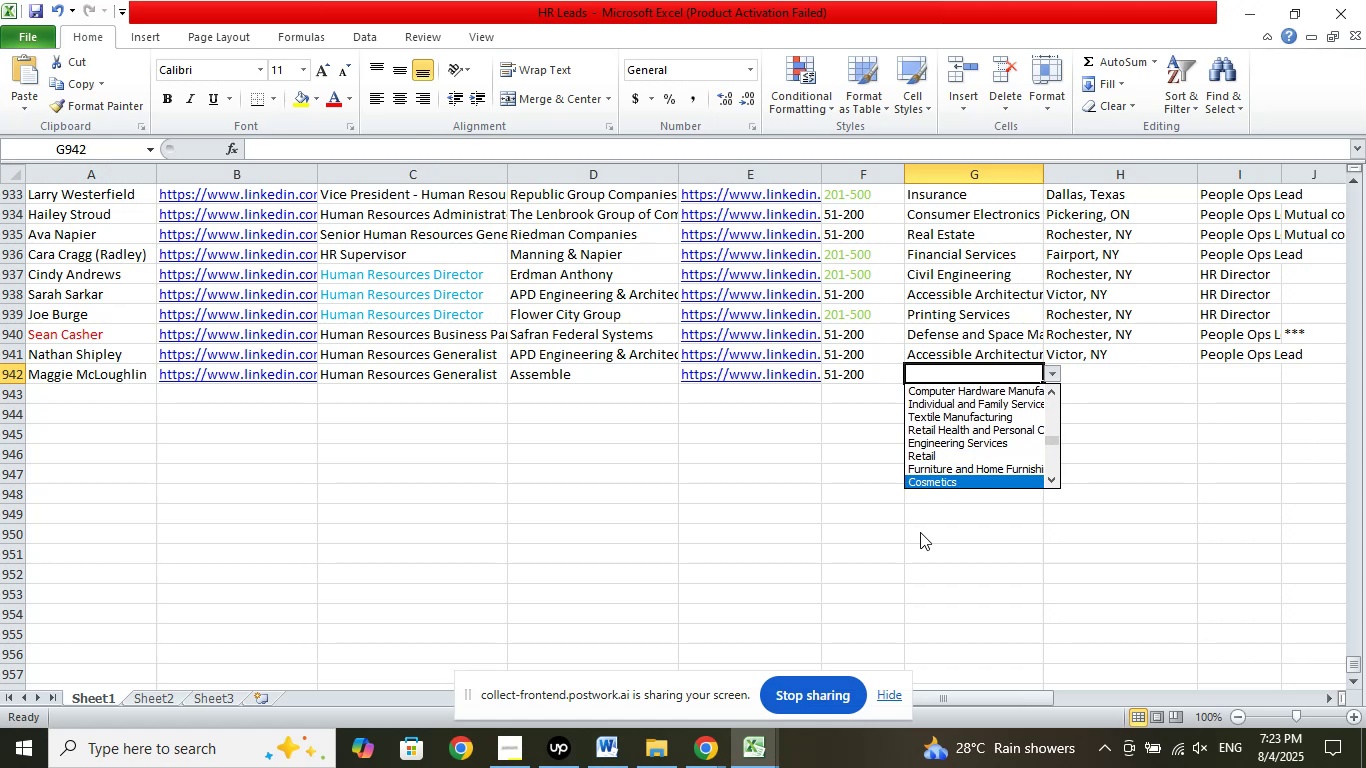 
key(ArrowDown)
 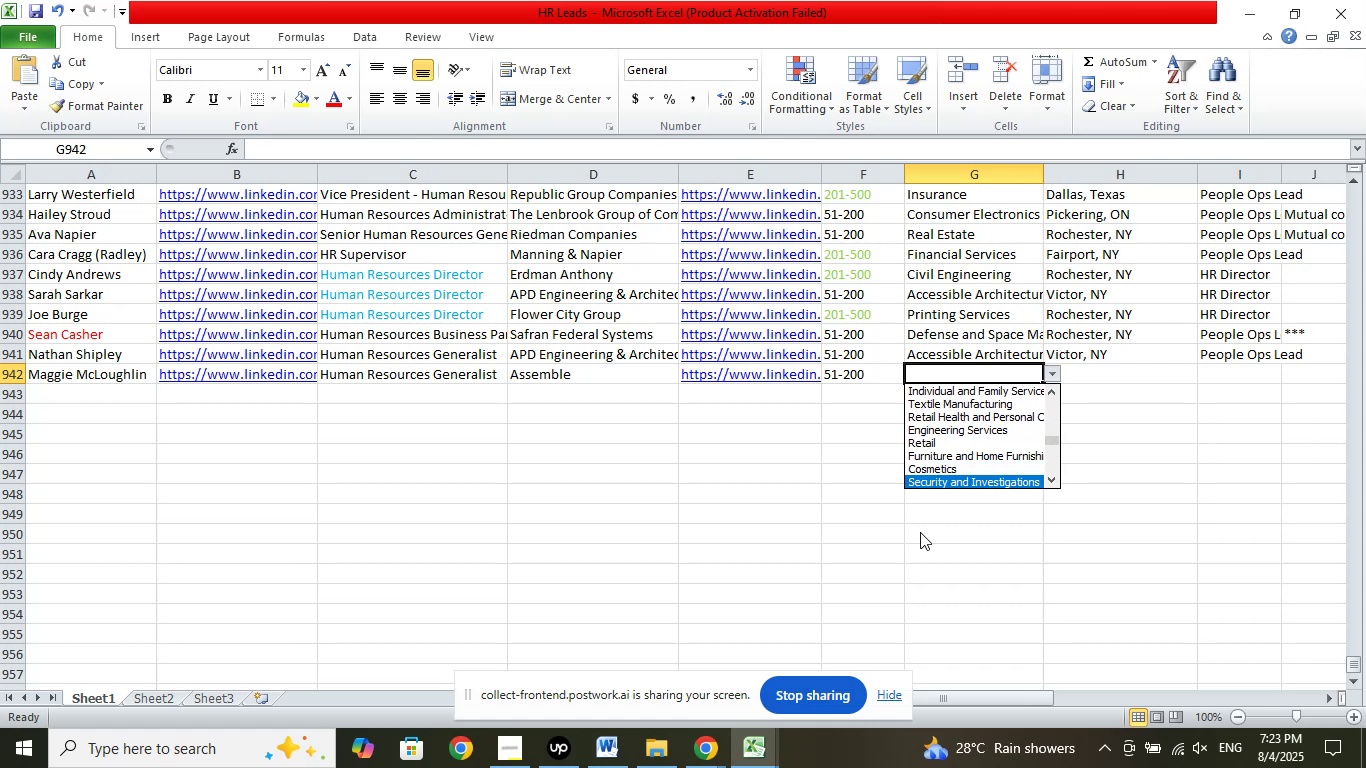 
key(ArrowDown)
 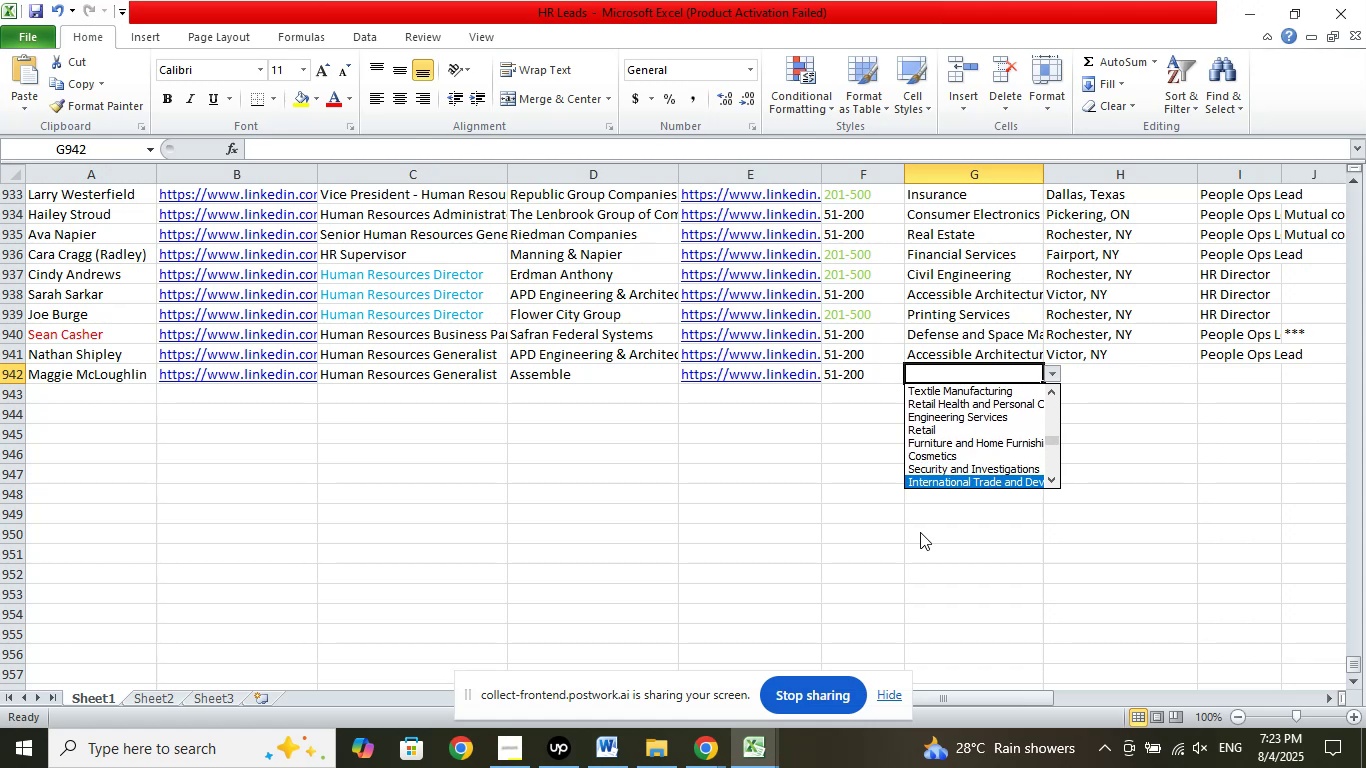 
key(ArrowDown)
 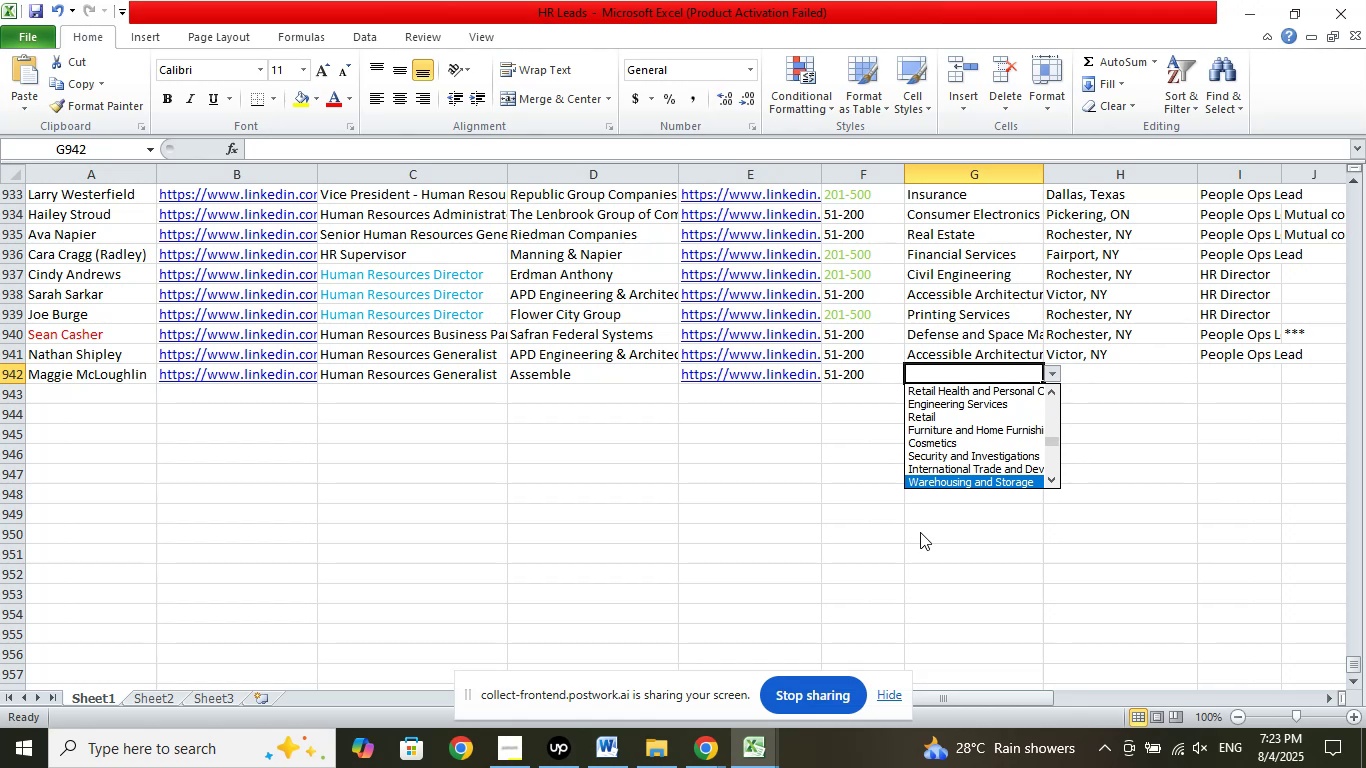 
key(ArrowDown)
 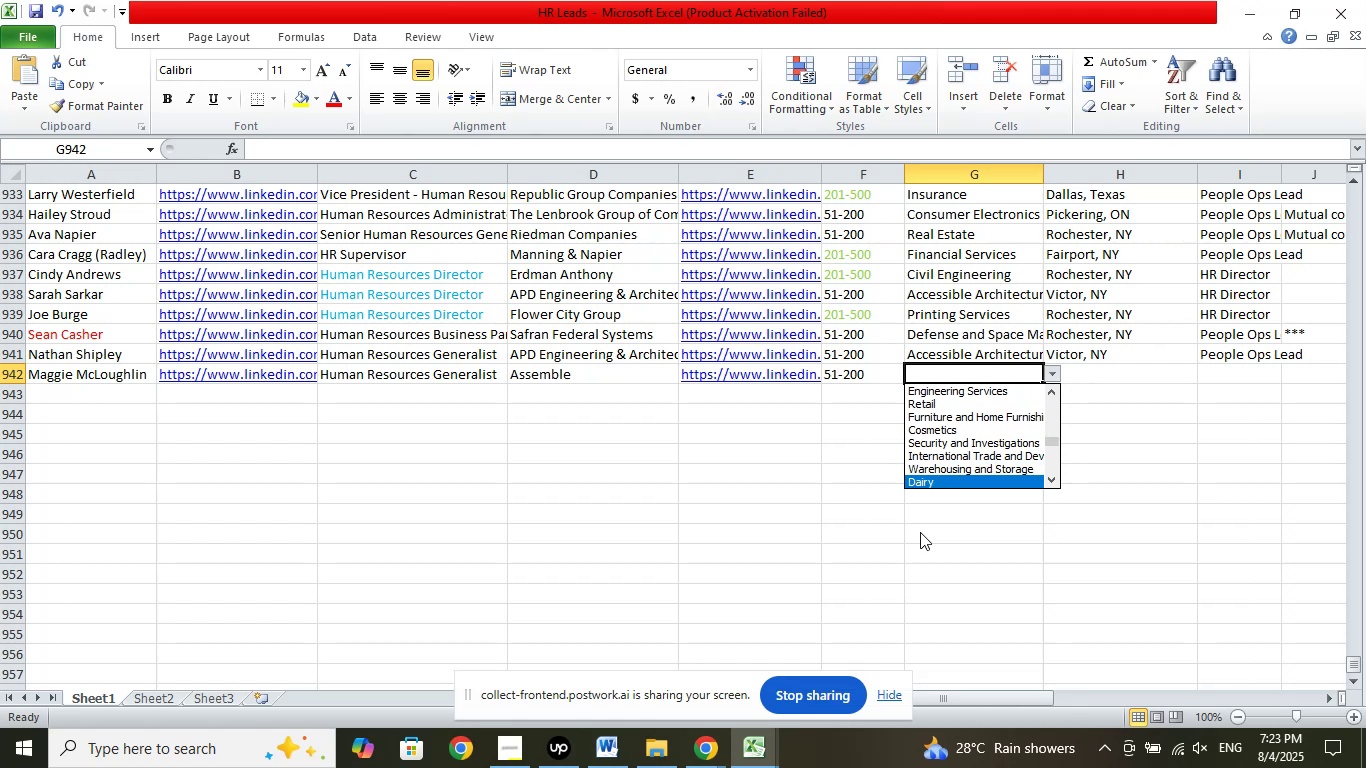 
key(ArrowDown)
 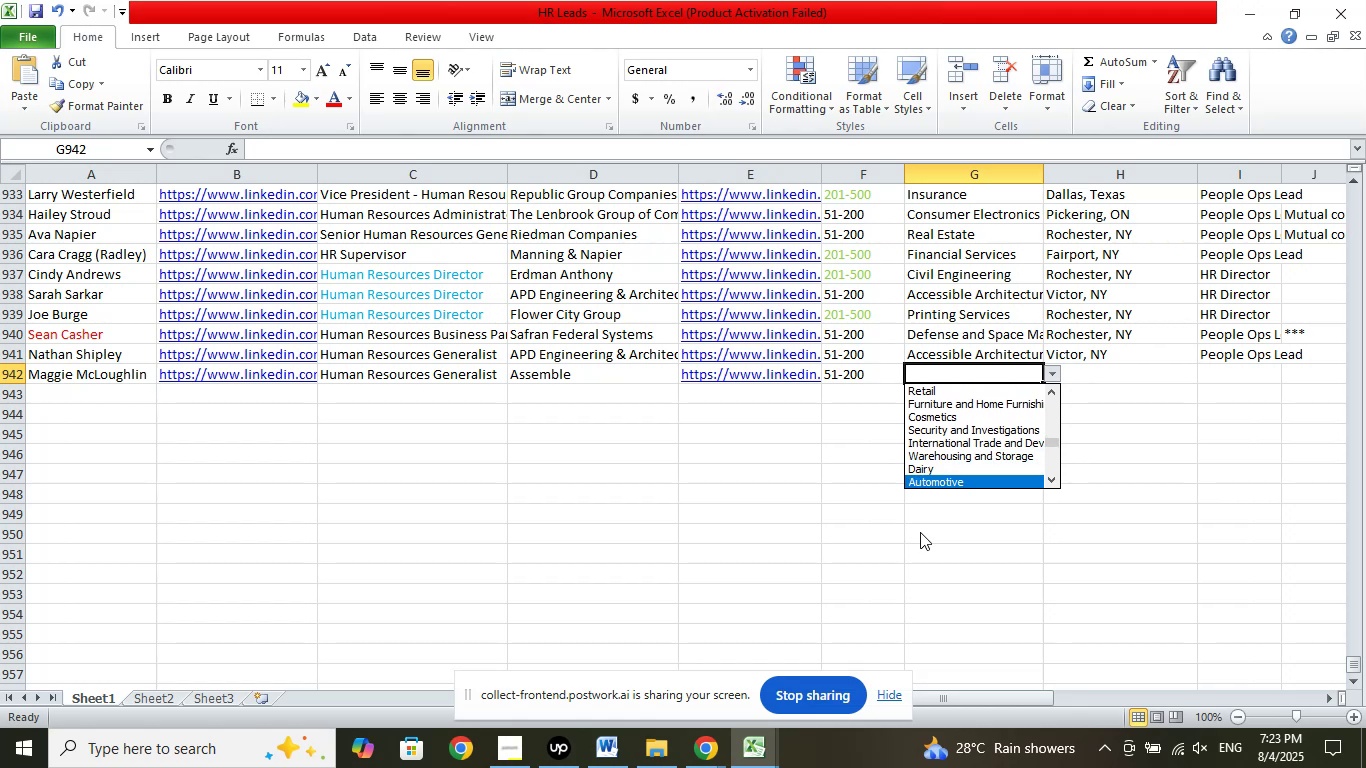 
key(ArrowDown)
 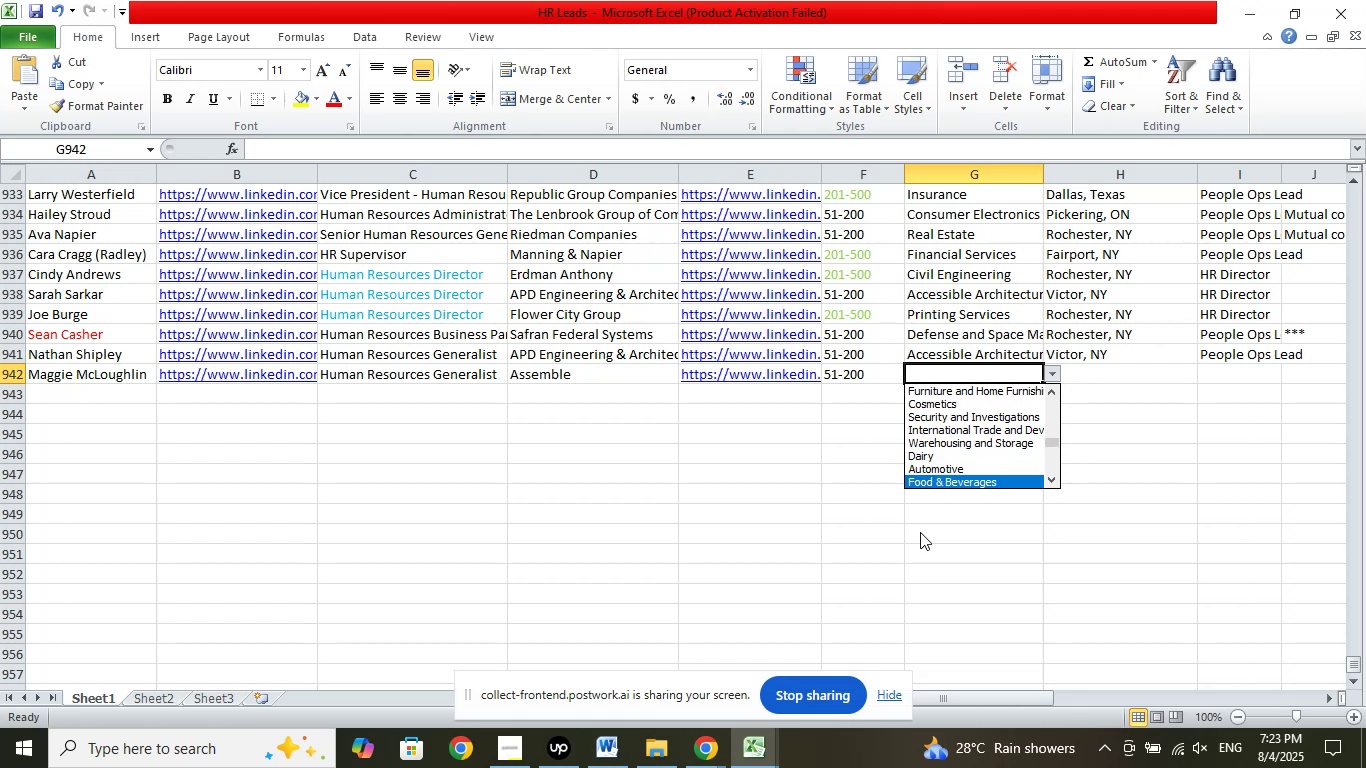 
key(ArrowDown)
 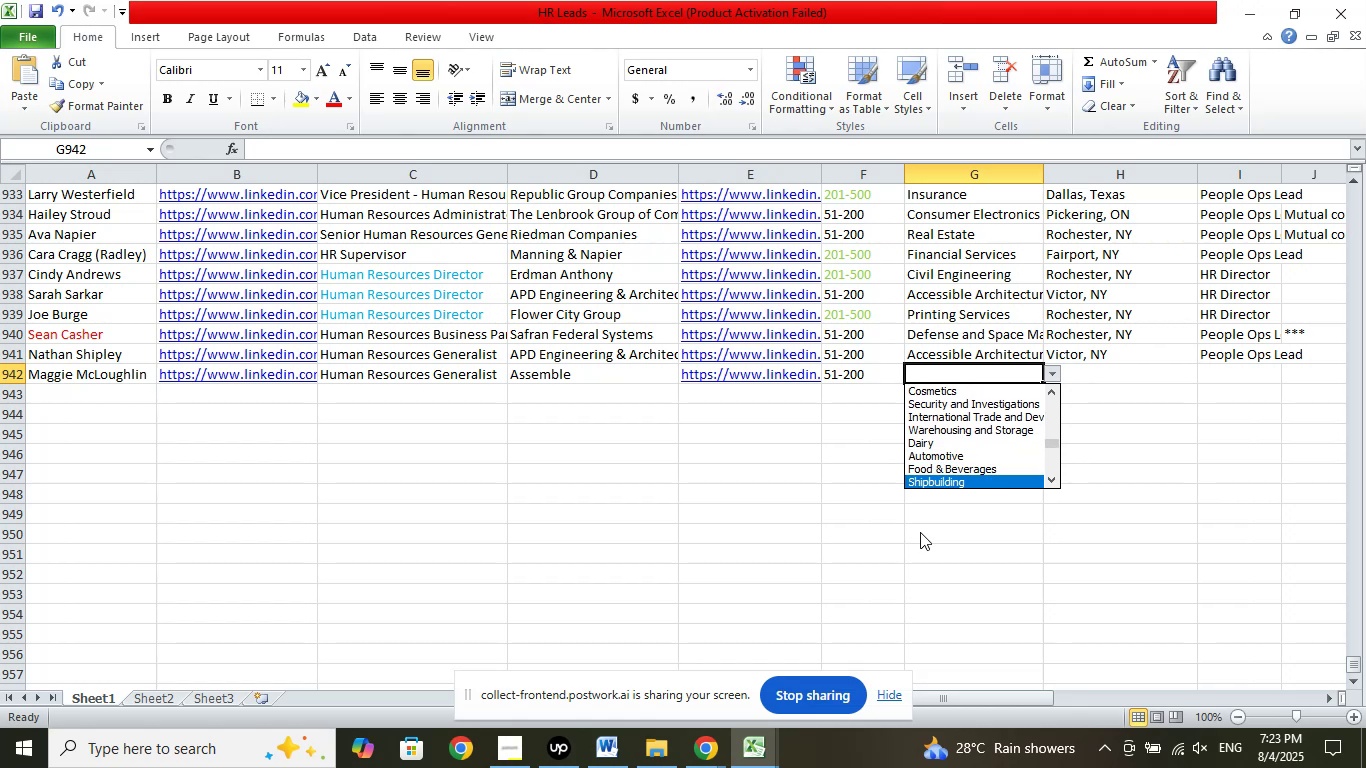 
key(ArrowDown)
 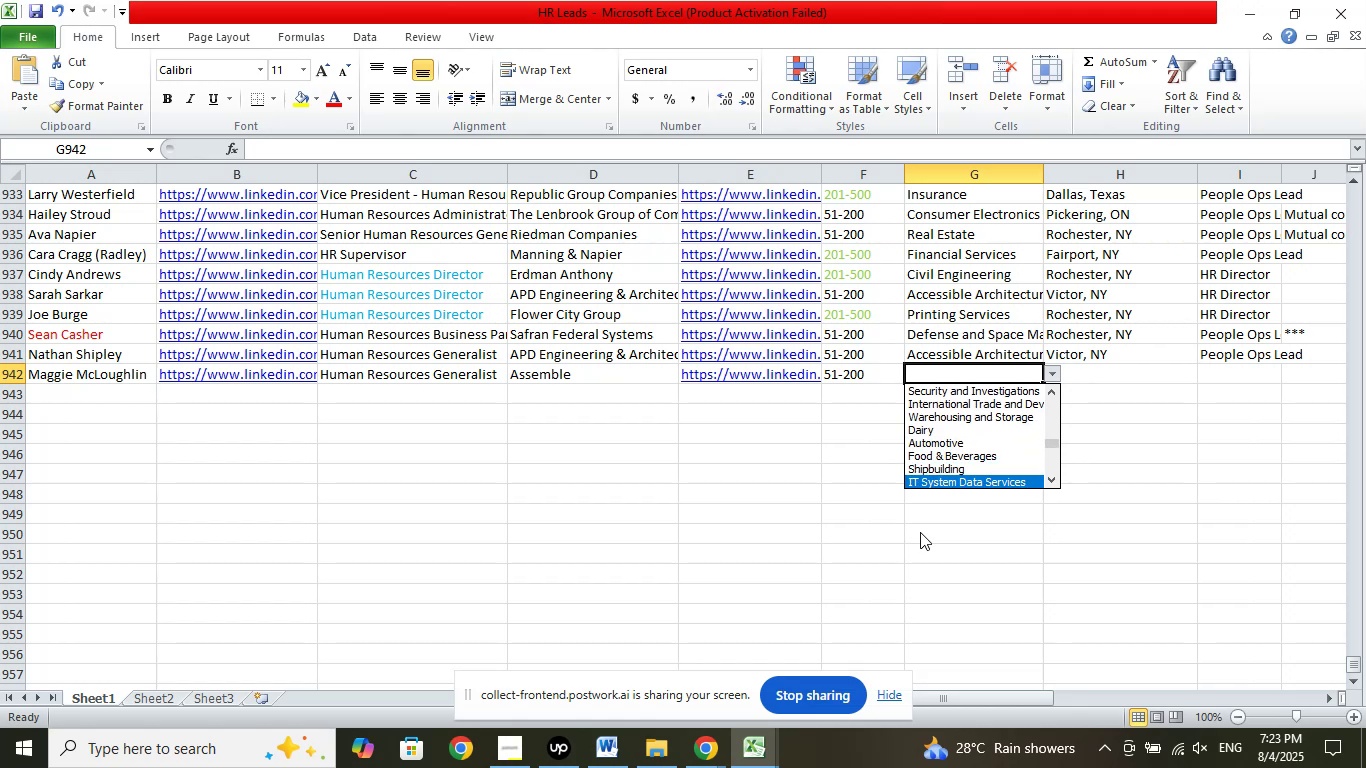 
key(ArrowDown)
 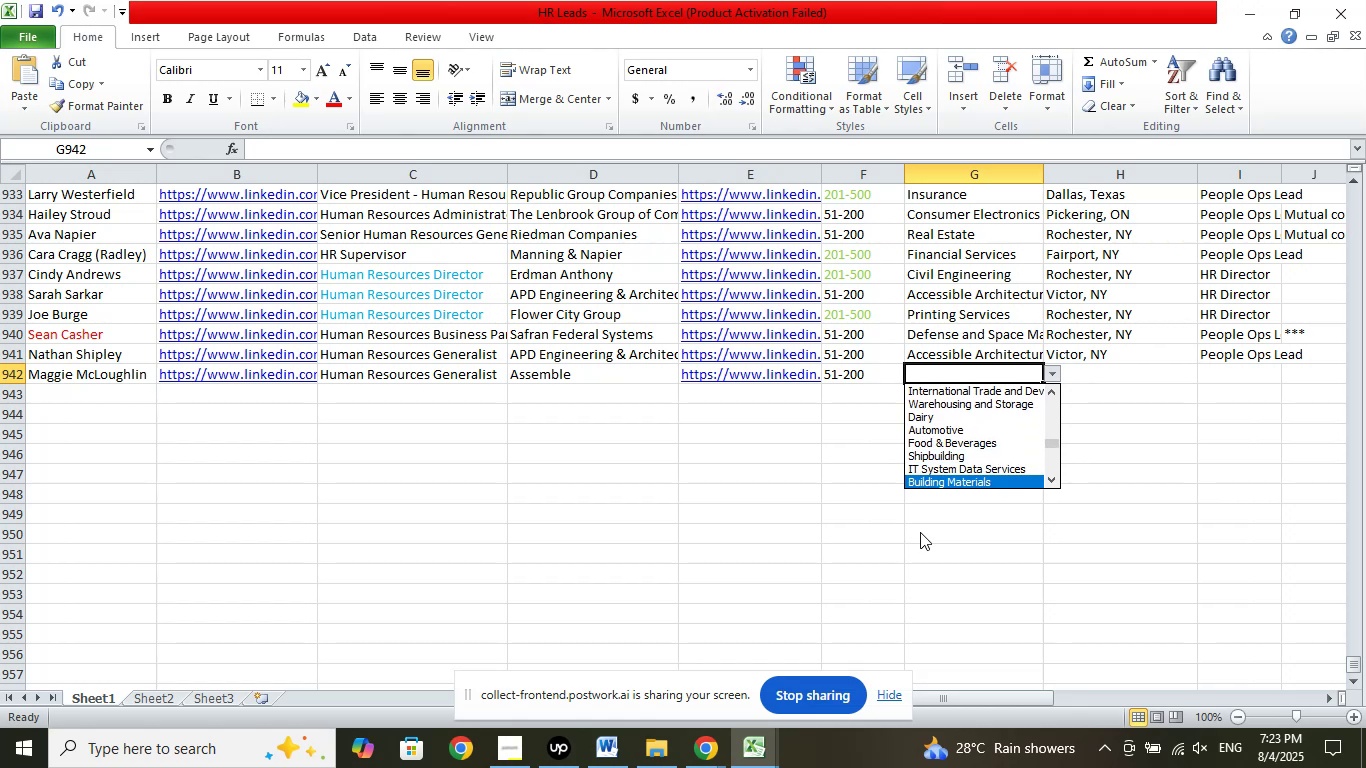 
key(ArrowDown)
 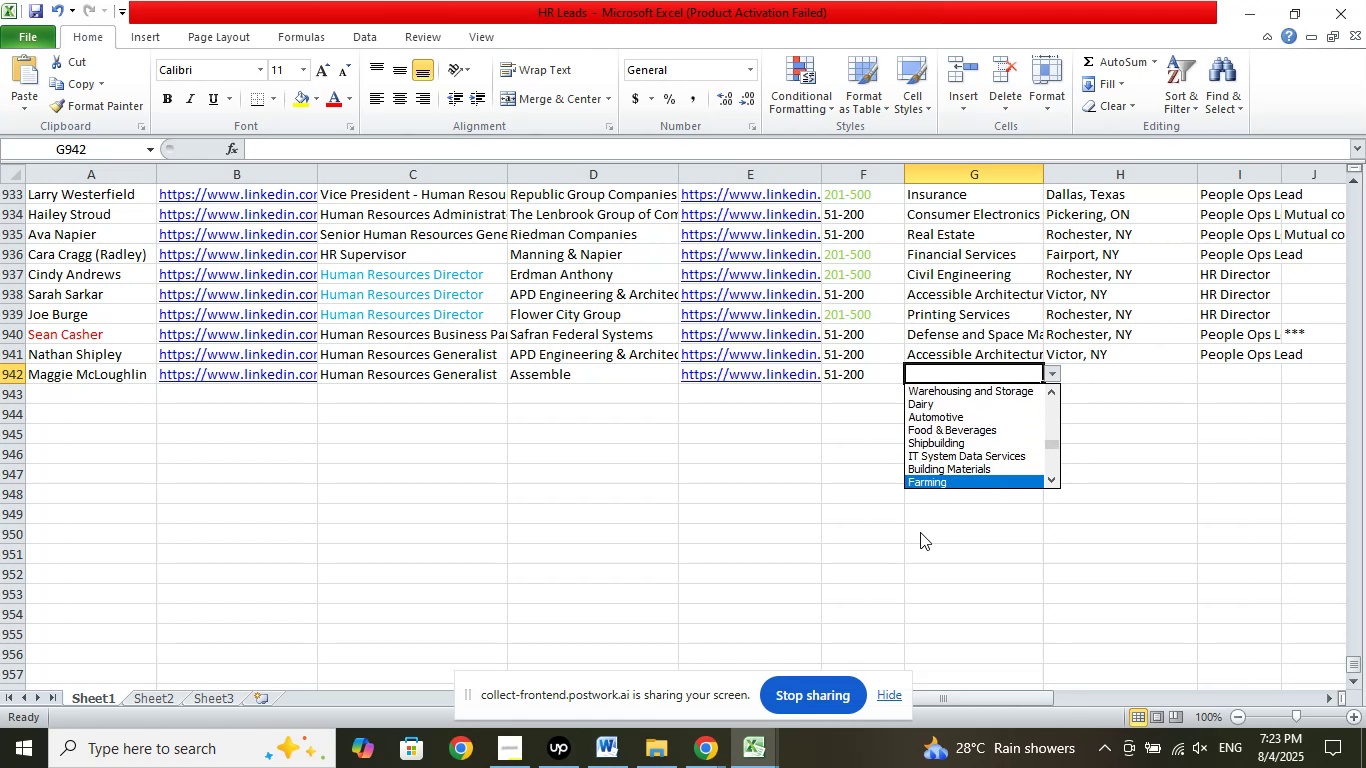 
key(ArrowDown)
 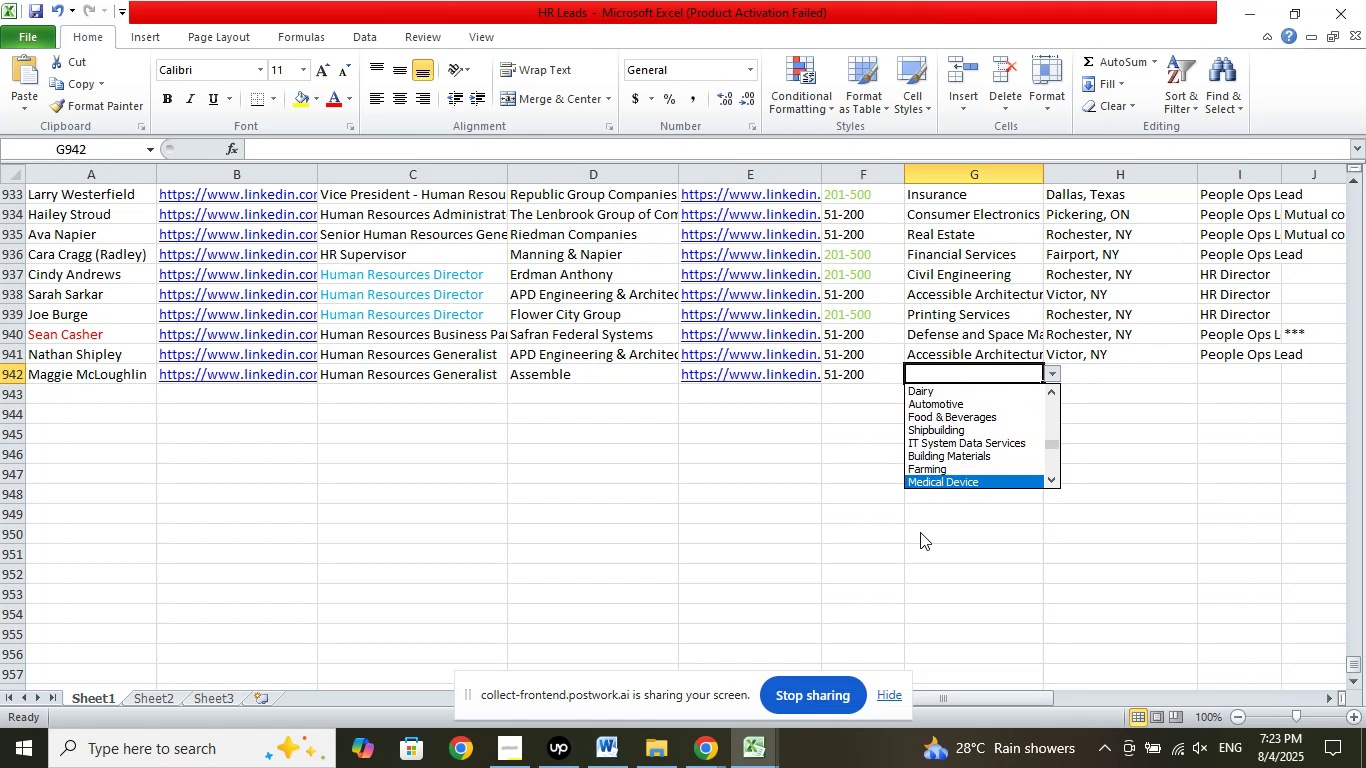 
key(ArrowDown)
 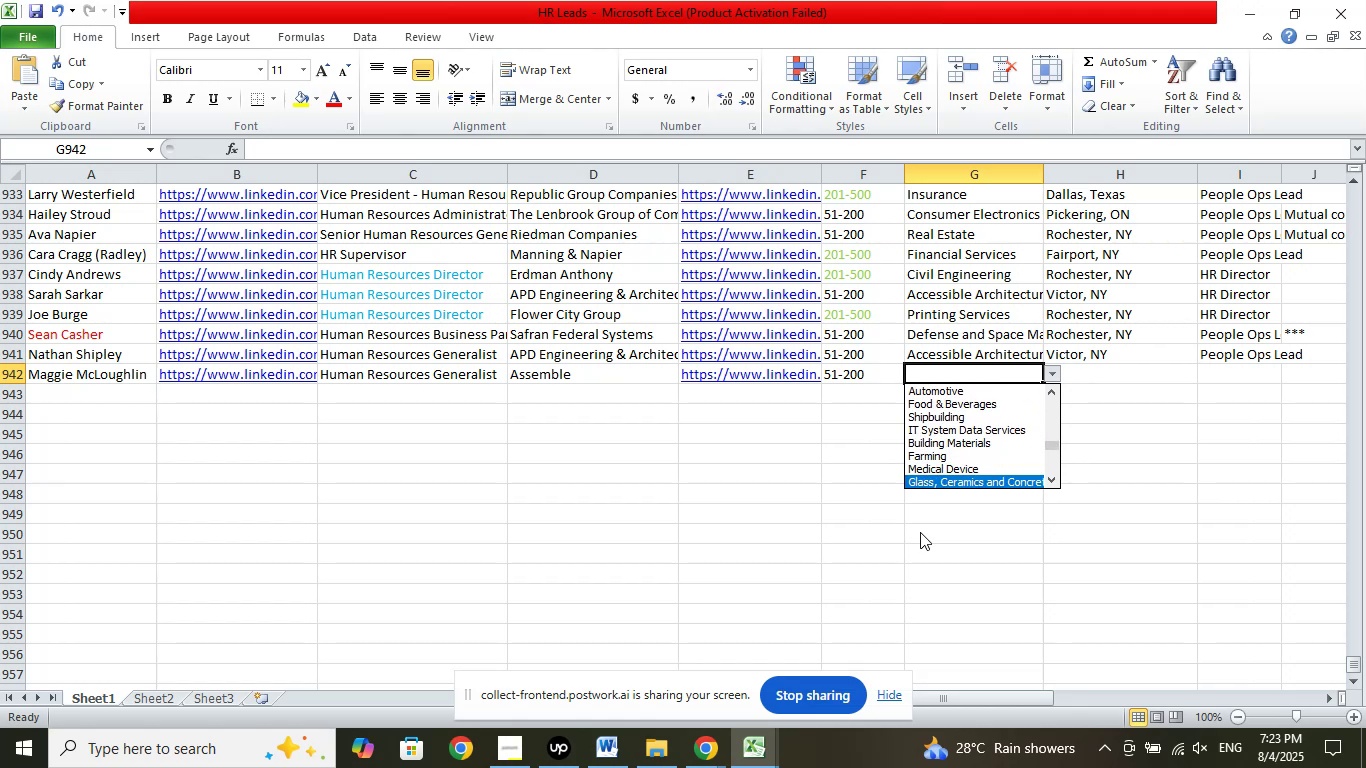 
key(ArrowDown)
 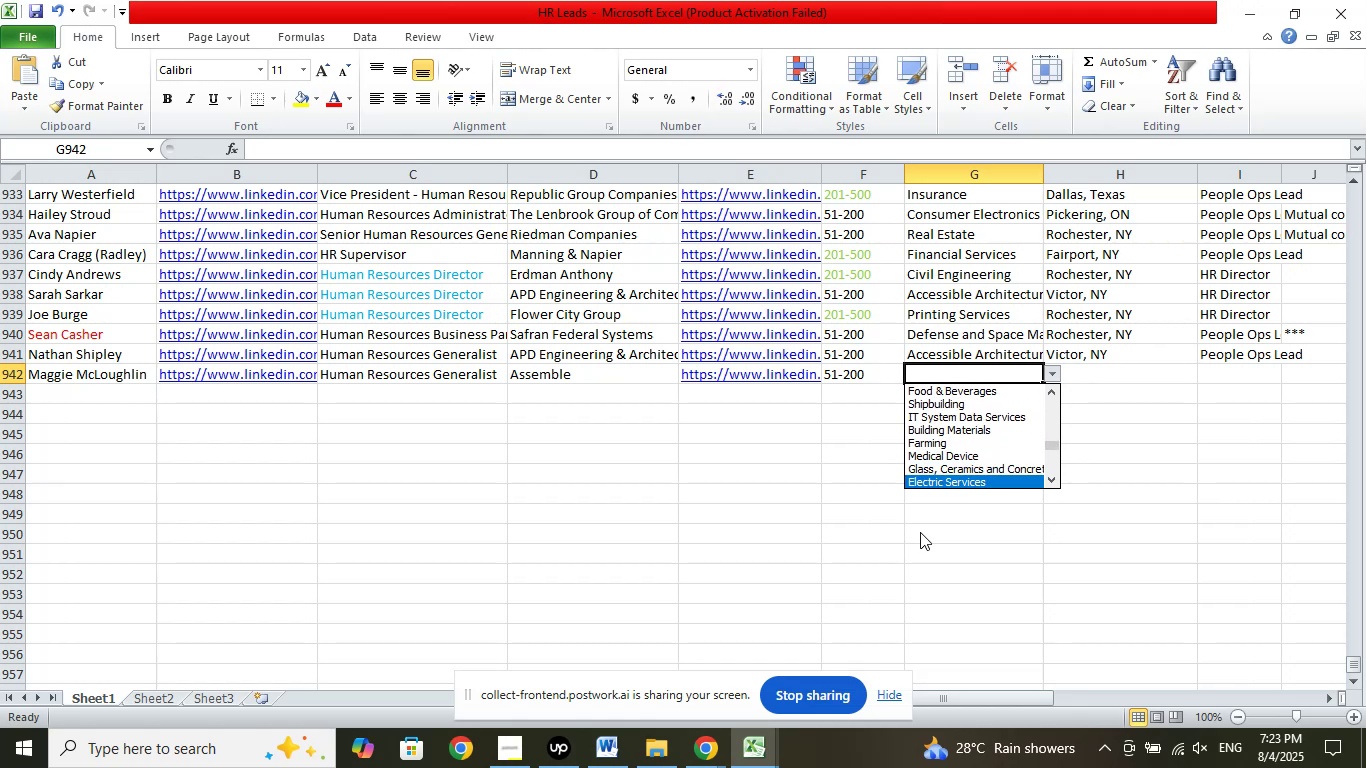 
key(ArrowDown)
 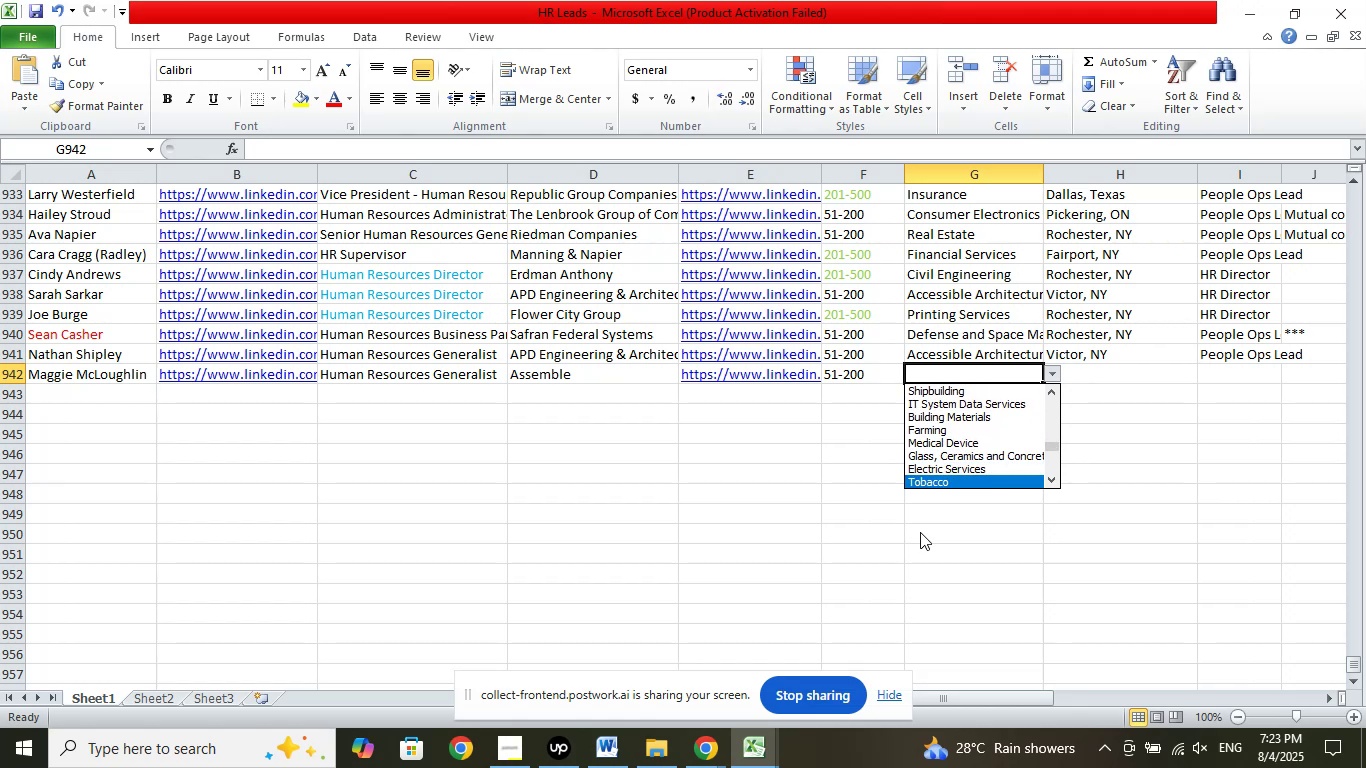 
key(ArrowDown)
 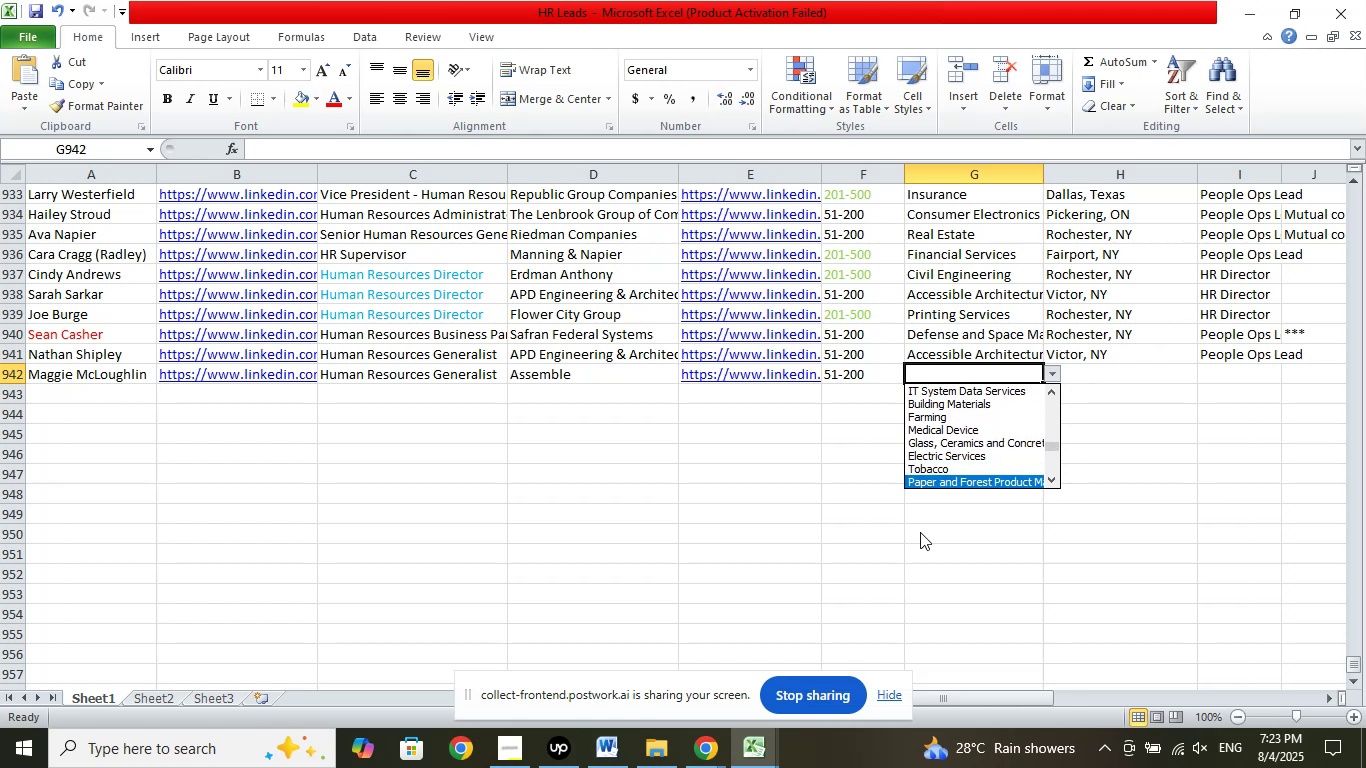 
key(ArrowDown)
 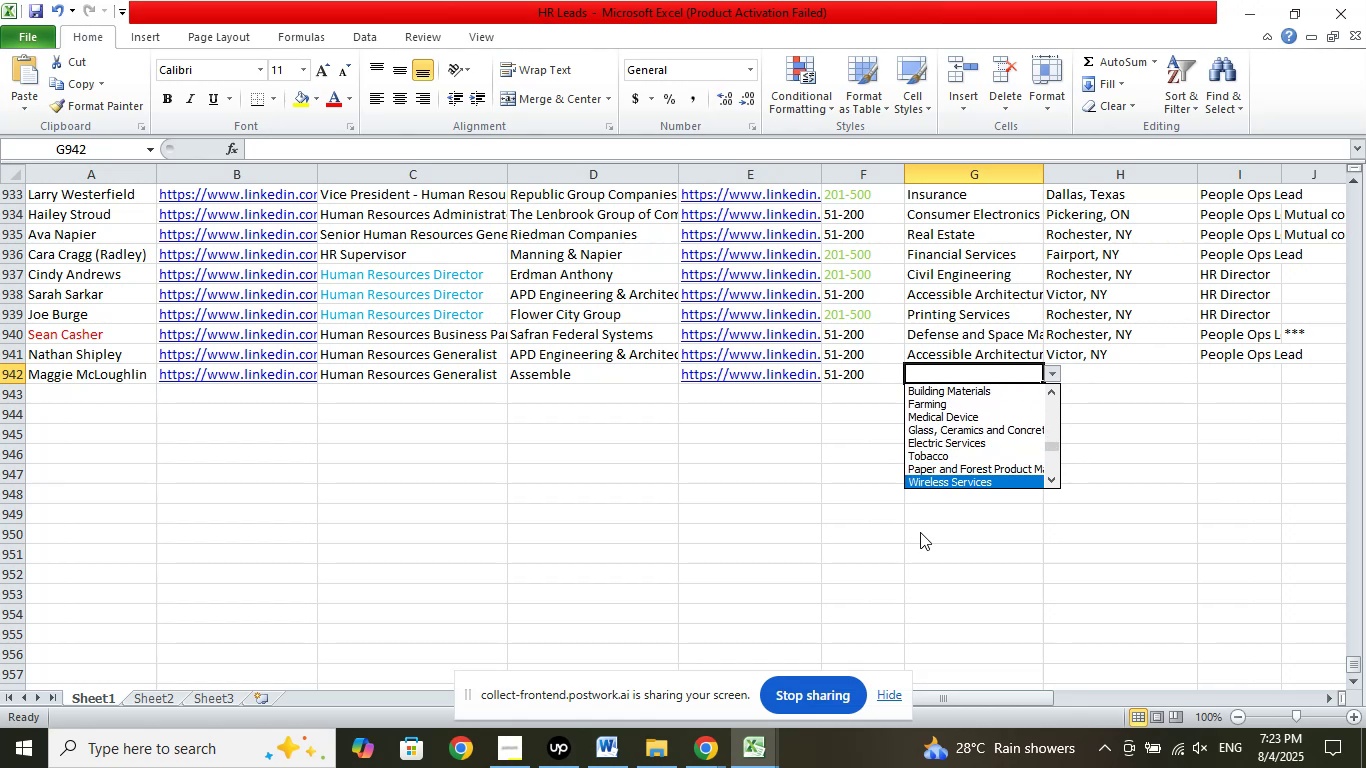 
key(ArrowDown)
 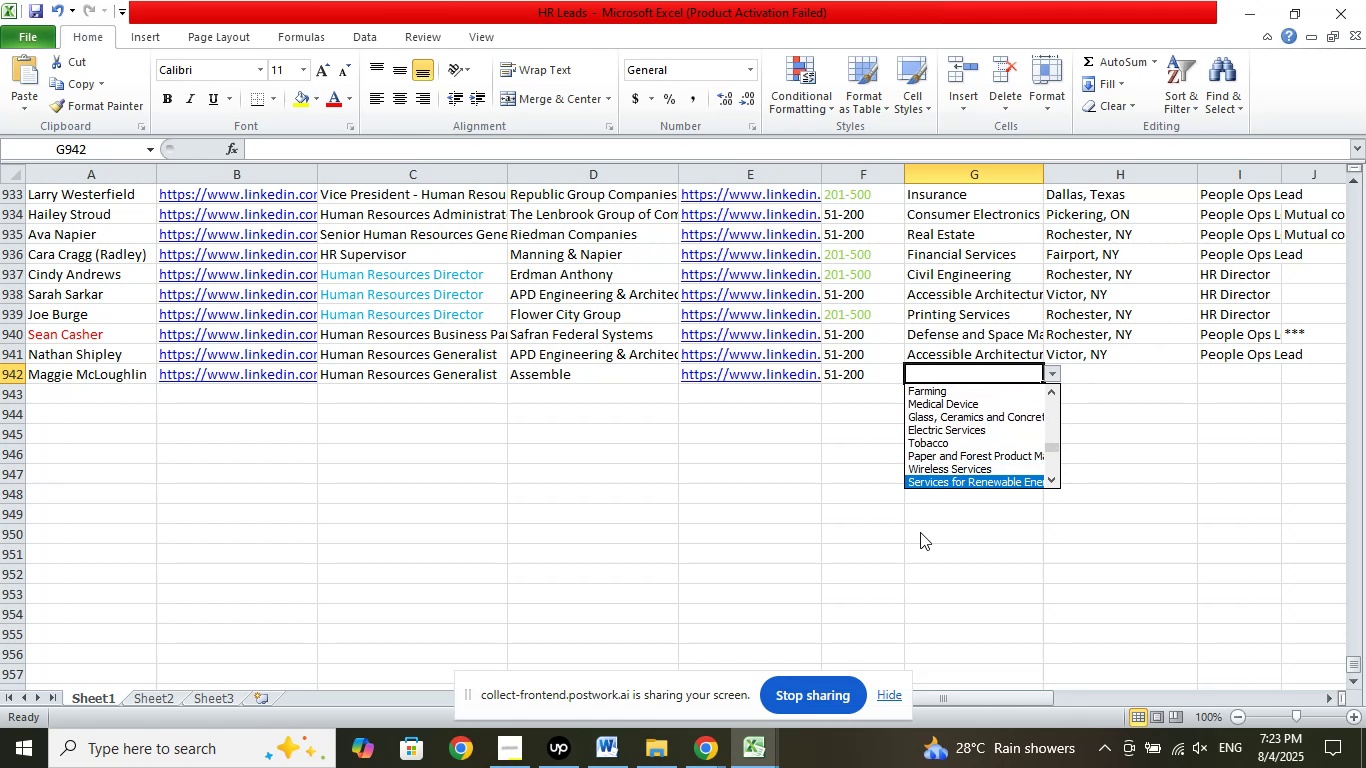 
key(ArrowDown)
 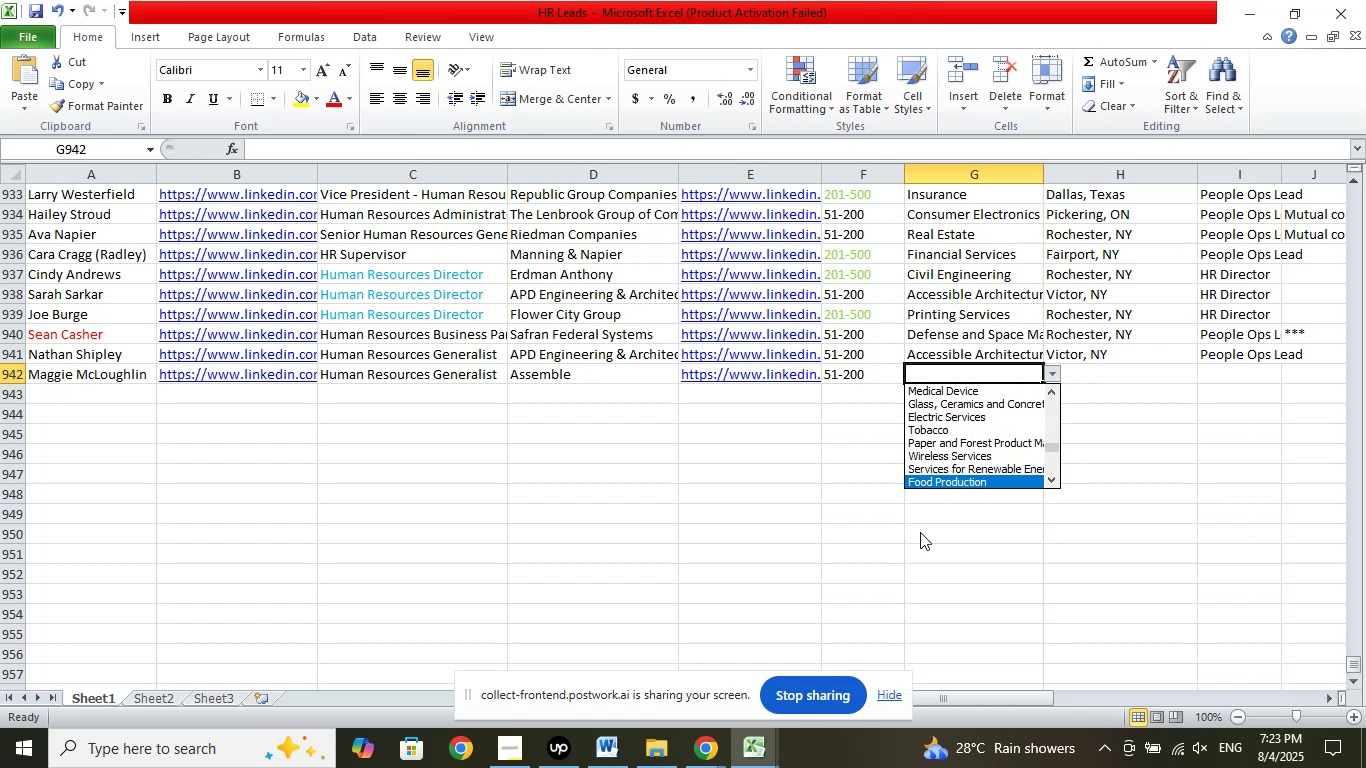 
key(ArrowDown)
 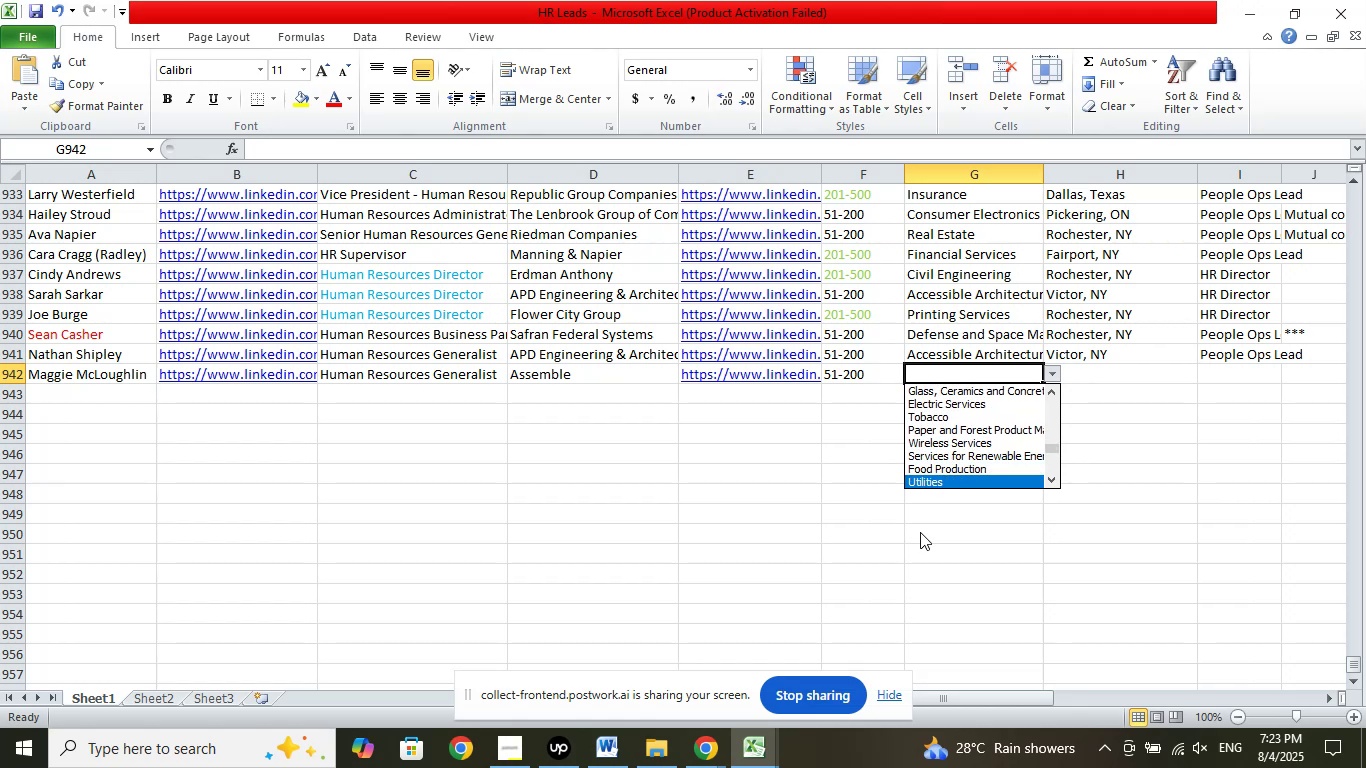 
key(ArrowDown)
 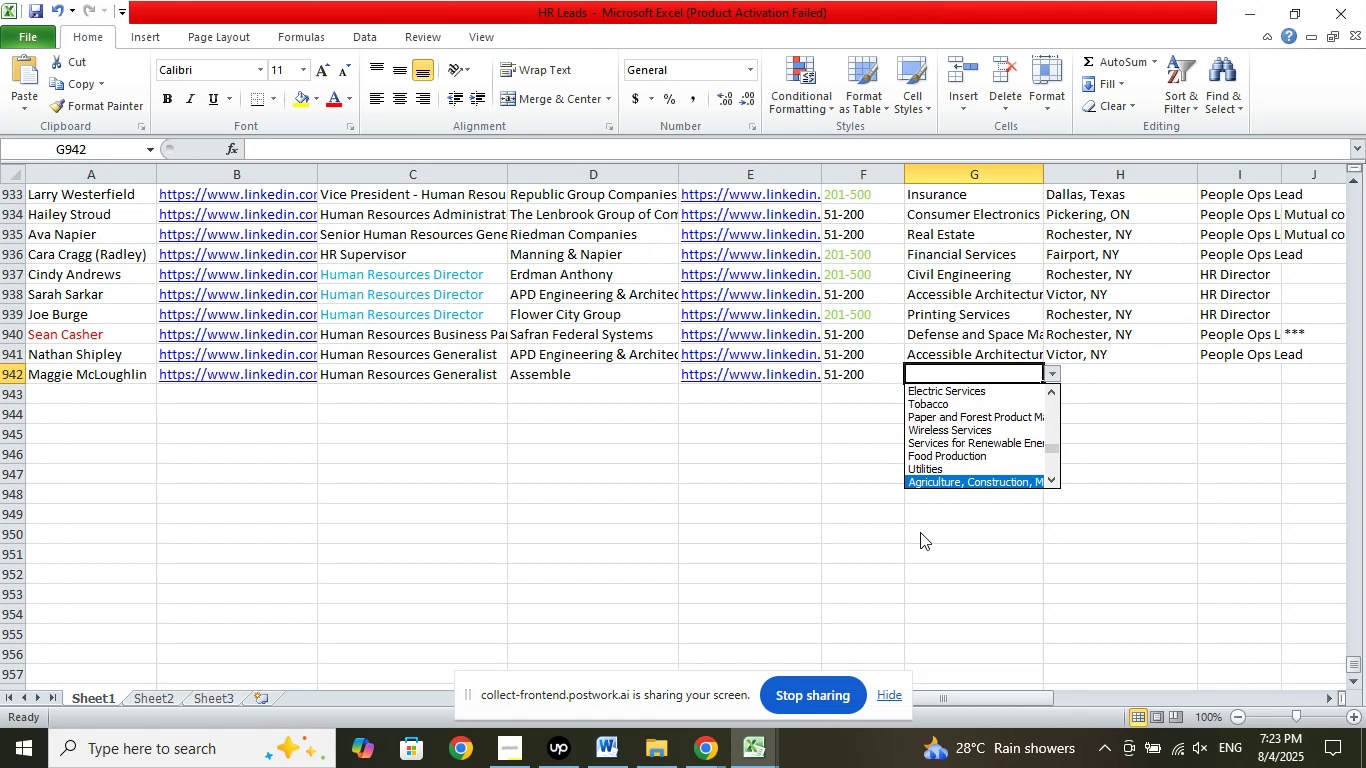 
key(ArrowDown)
 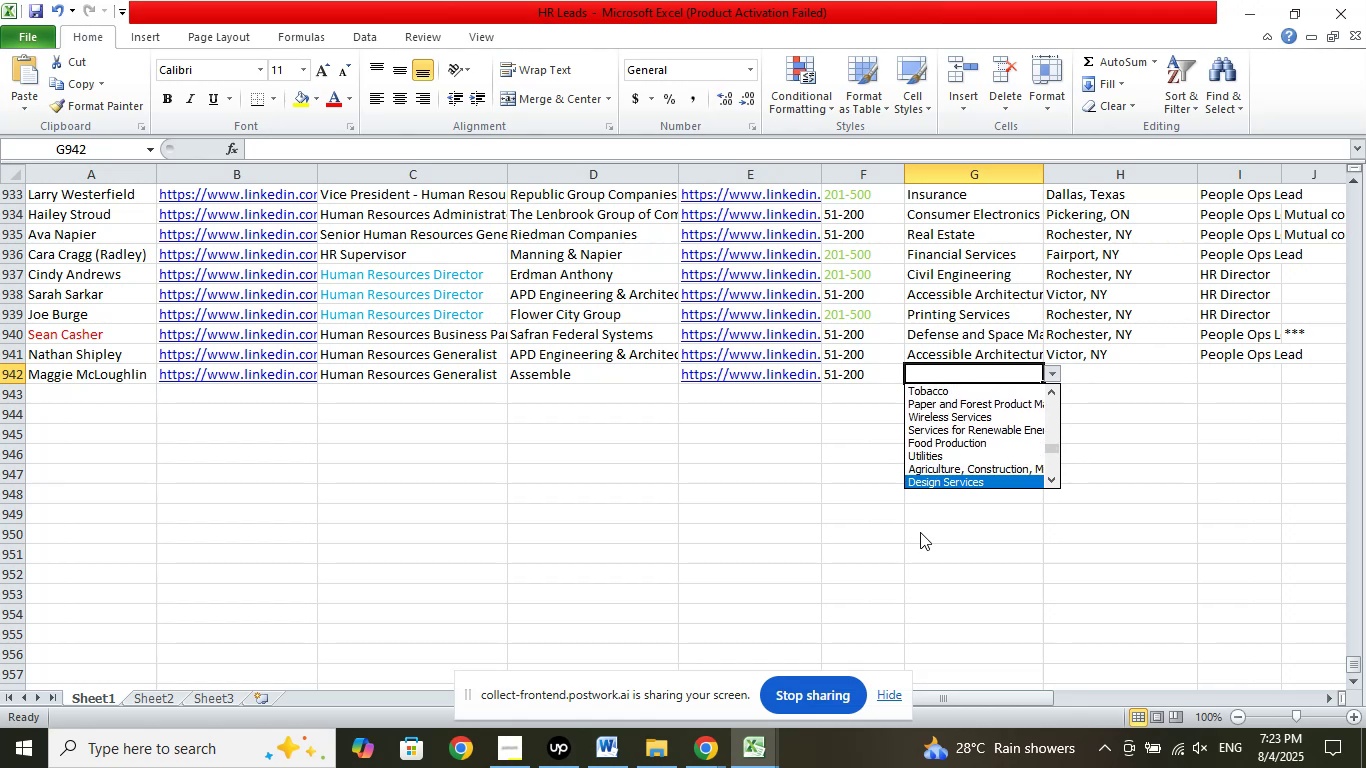 
key(ArrowDown)
 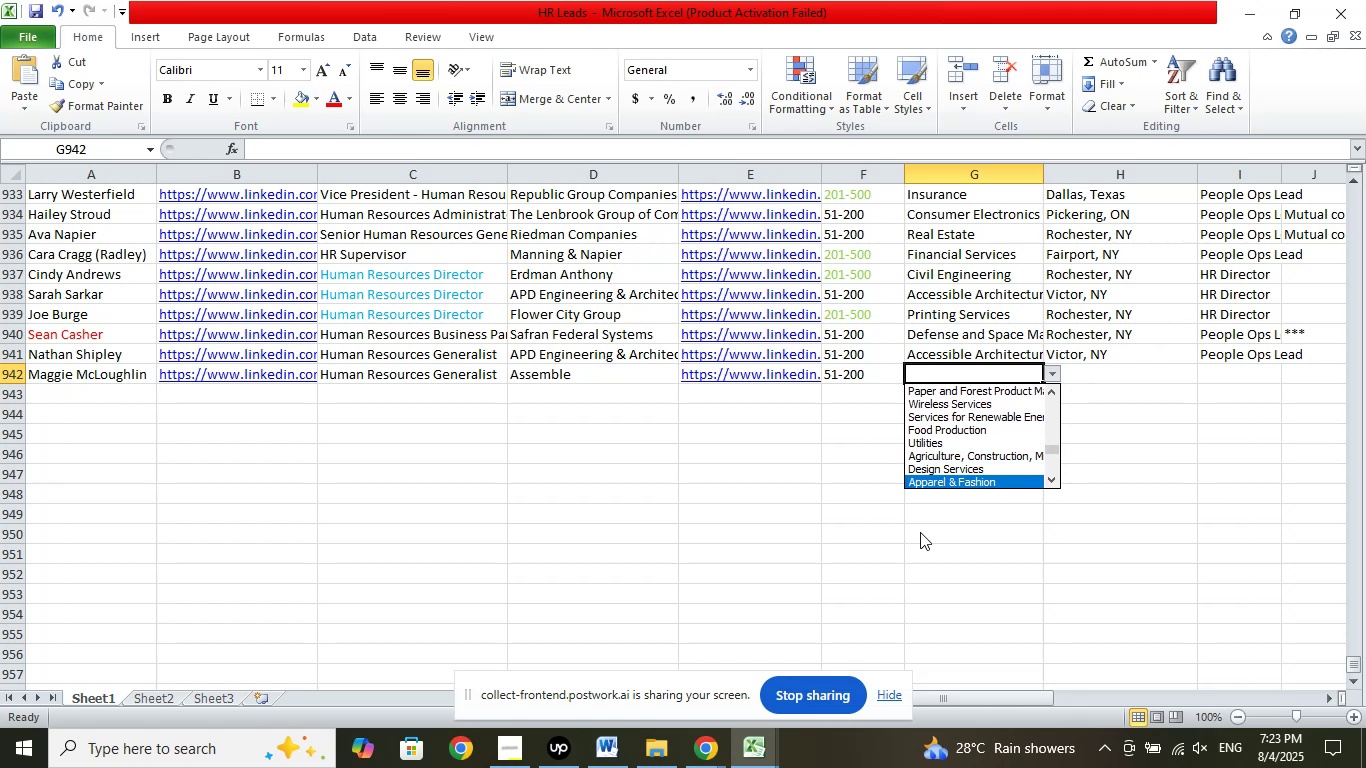 
key(ArrowDown)
 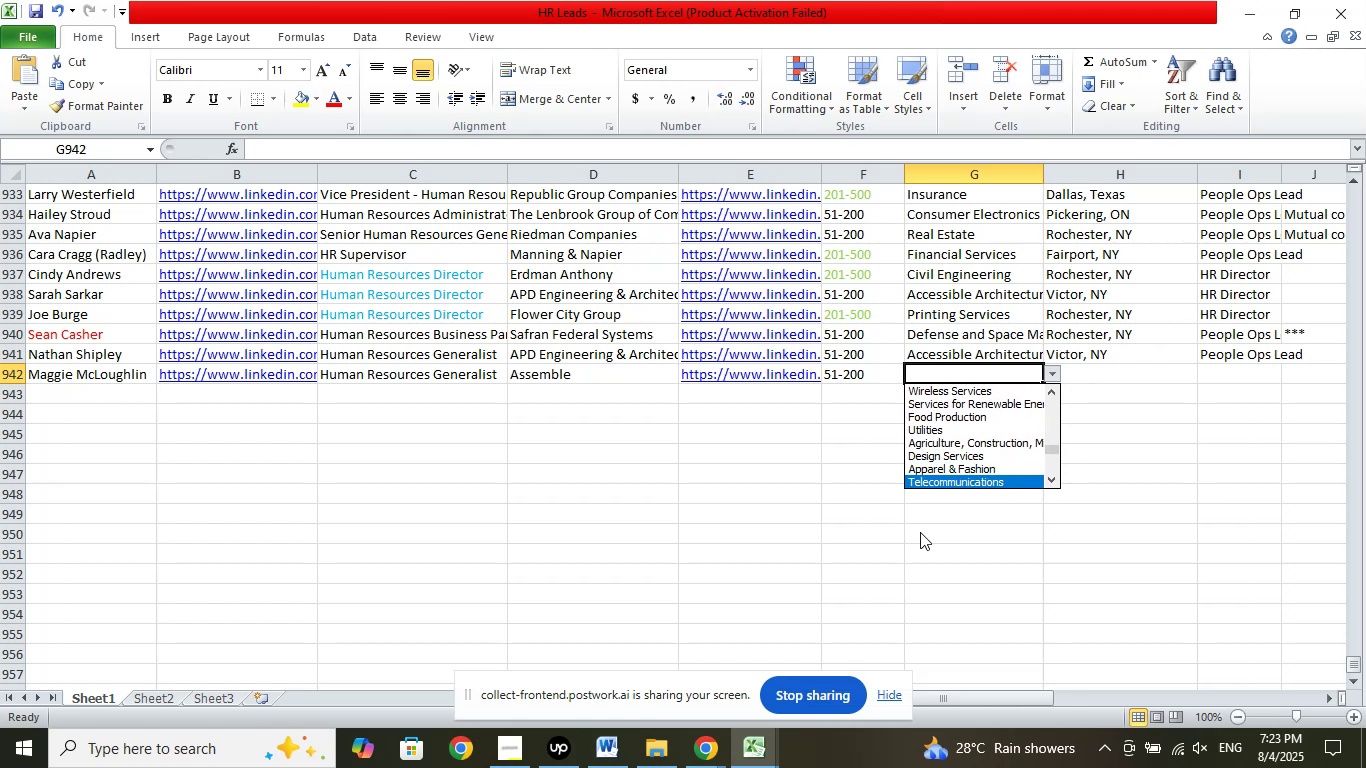 
key(ArrowDown)
 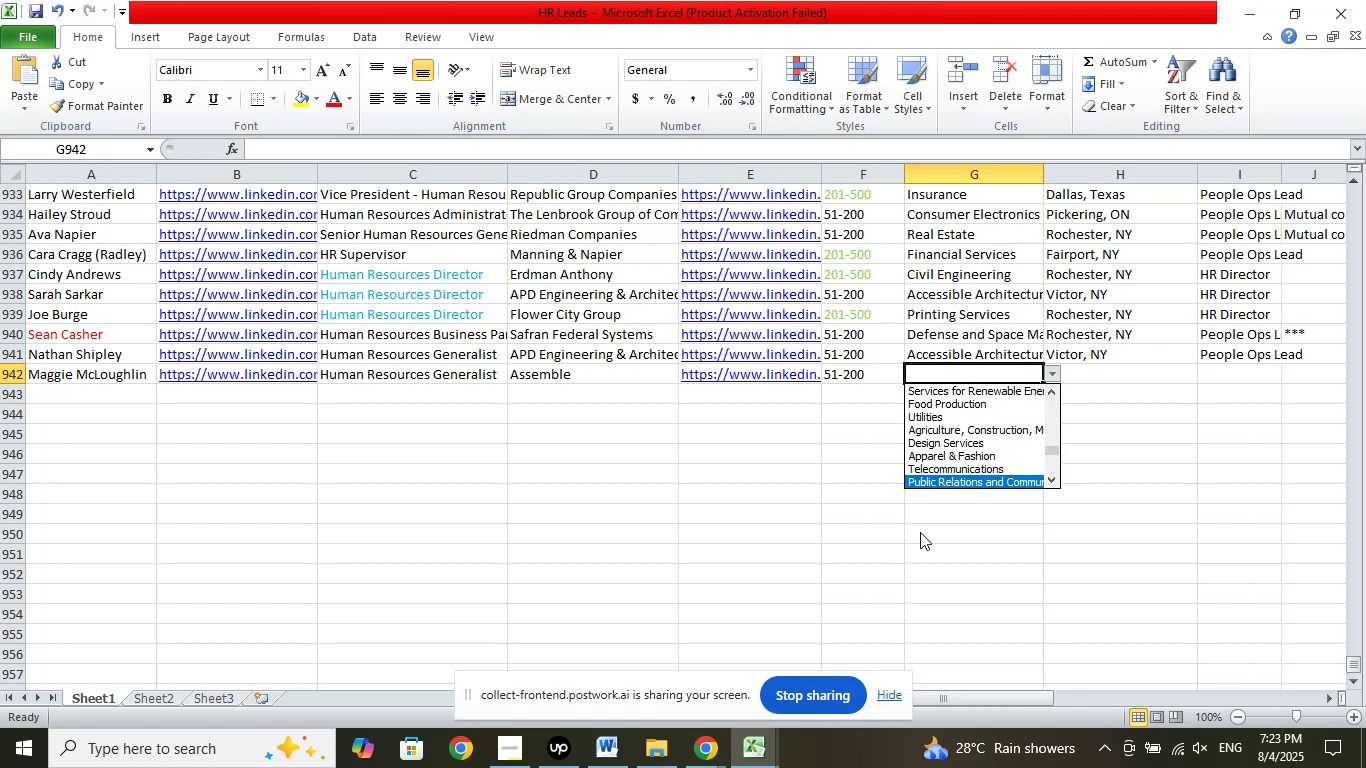 
key(ArrowDown)
 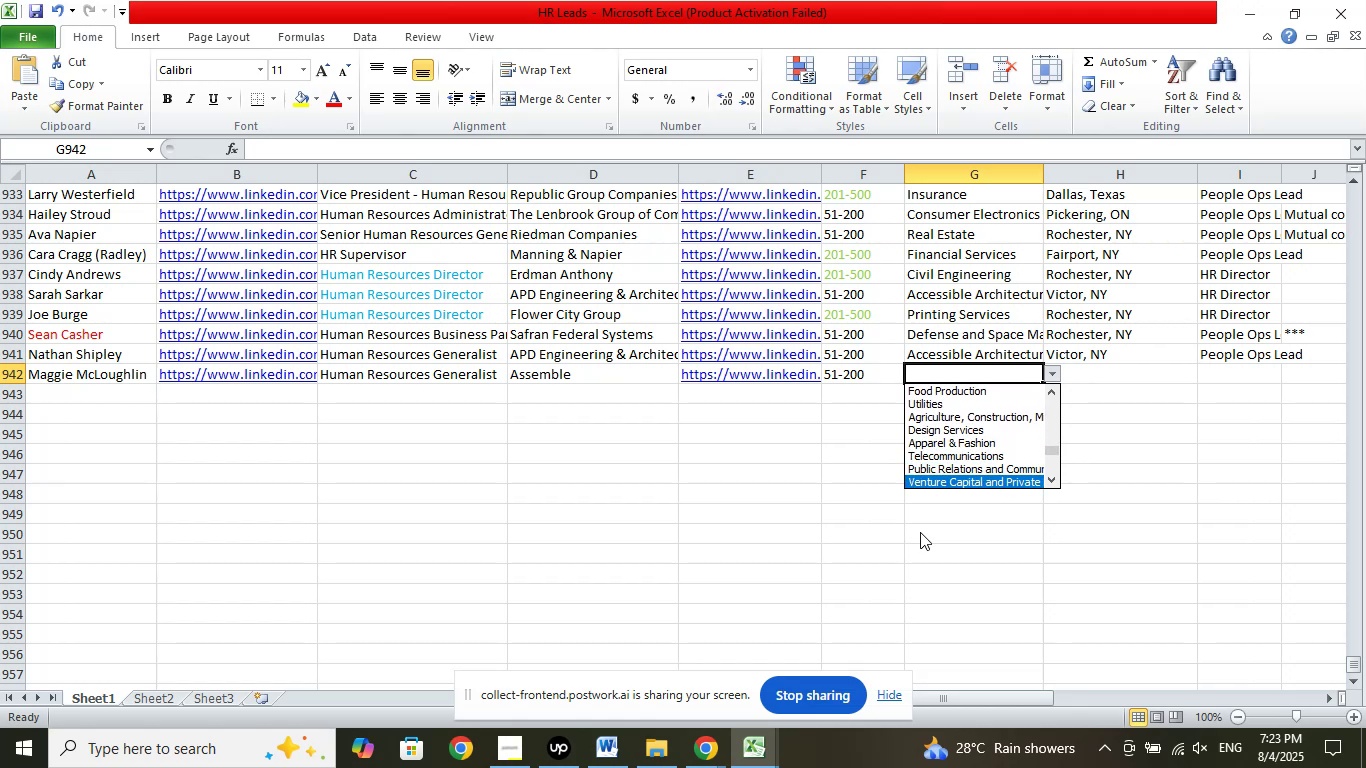 
key(ArrowDown)
 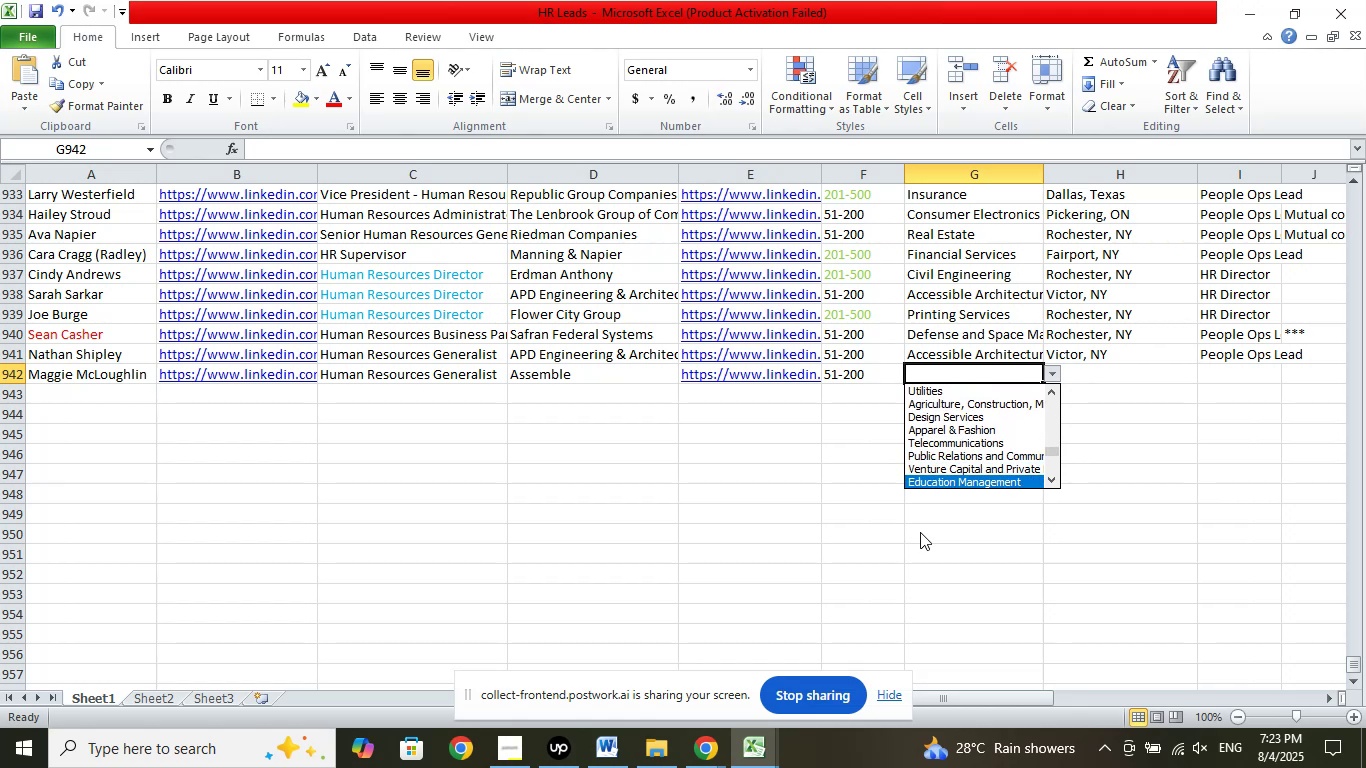 
key(ArrowDown)
 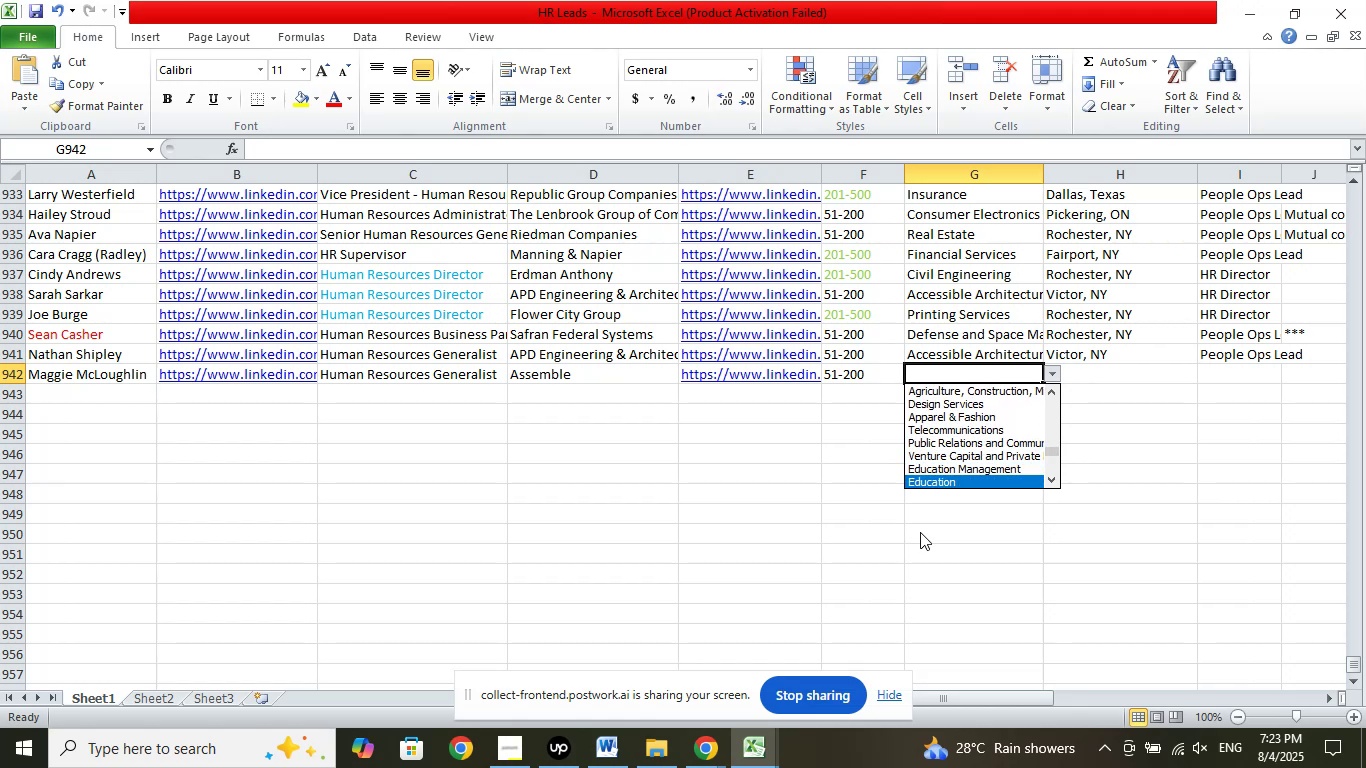 
key(ArrowDown)
 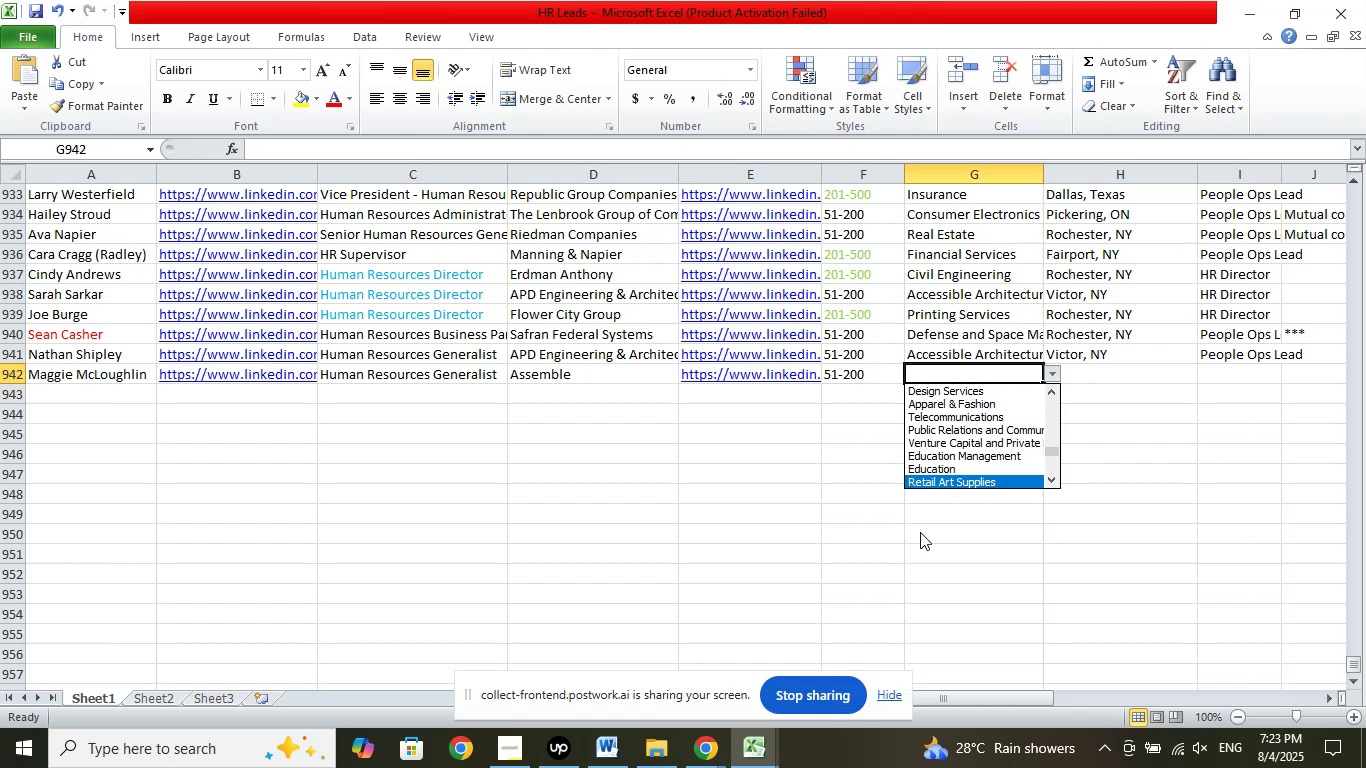 
key(ArrowDown)
 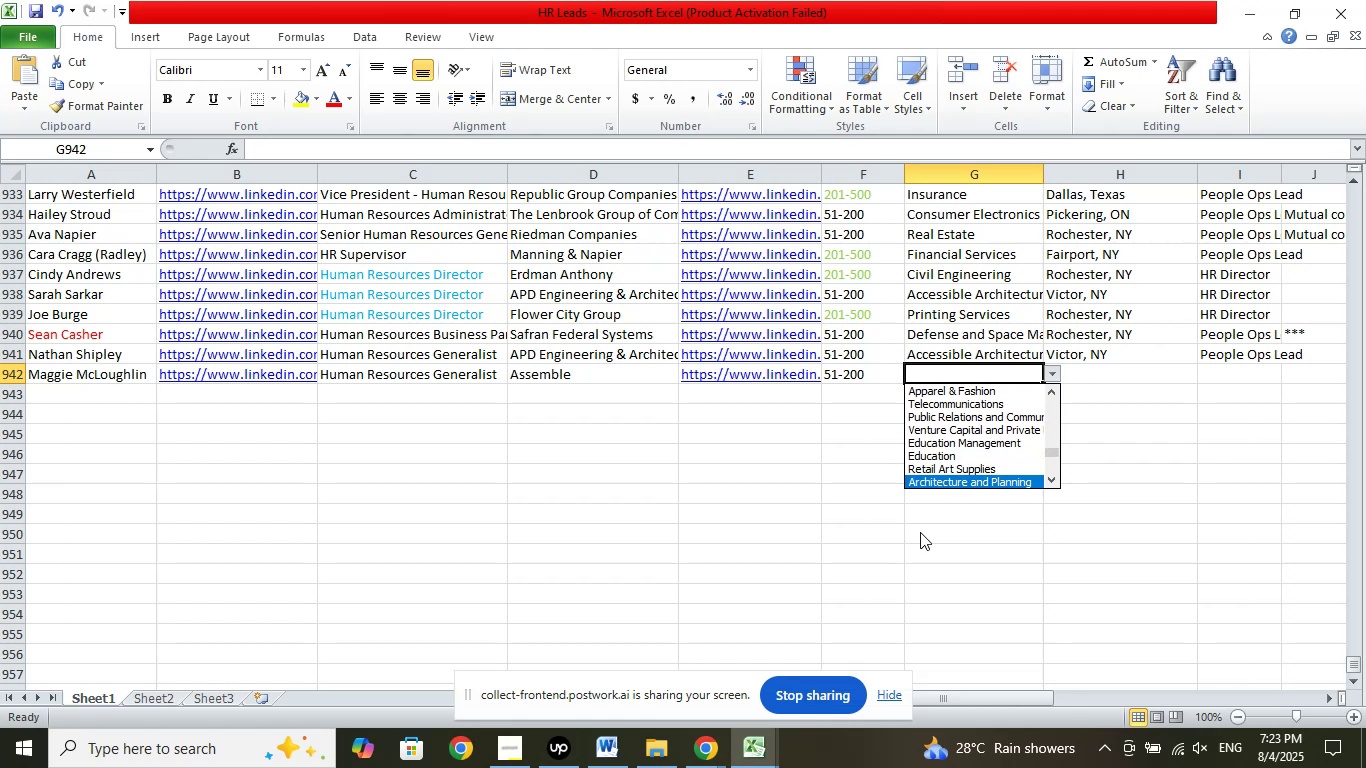 
key(ArrowDown)
 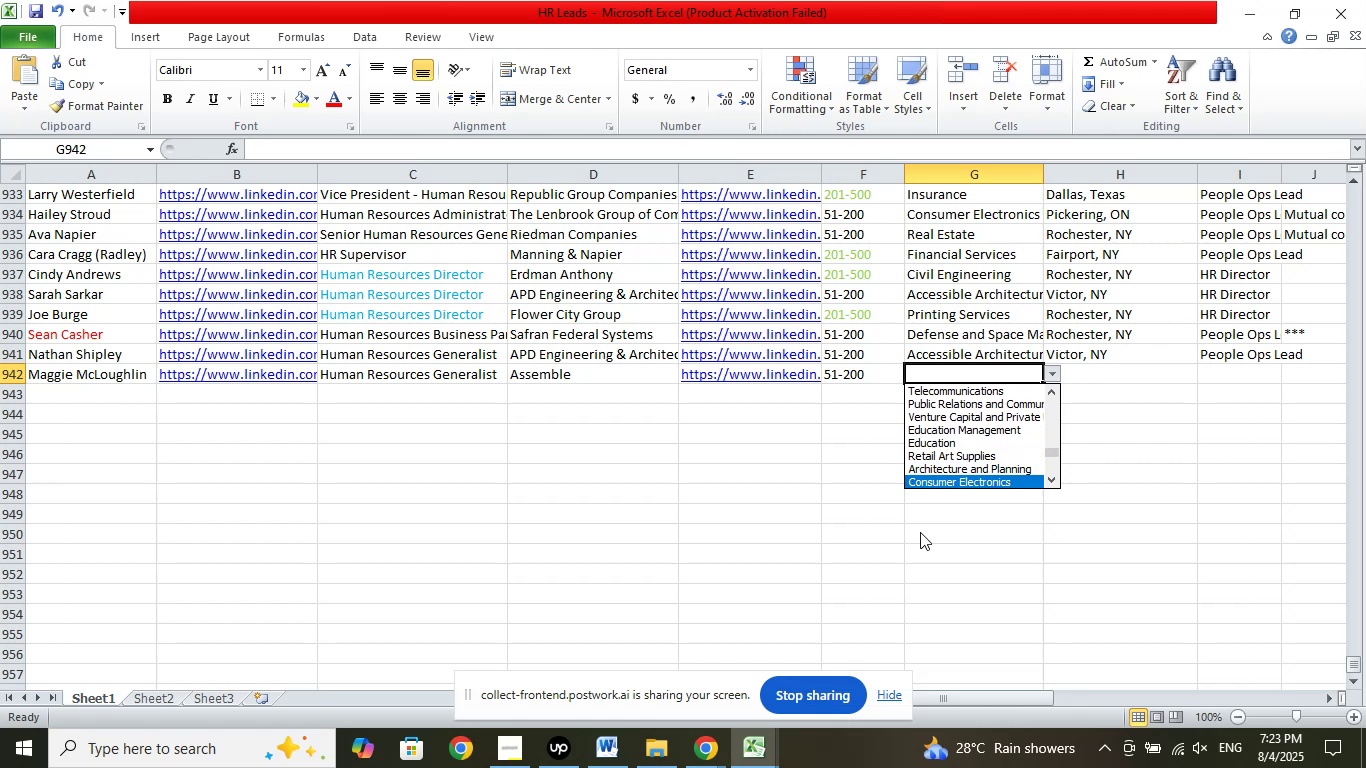 
key(ArrowDown)
 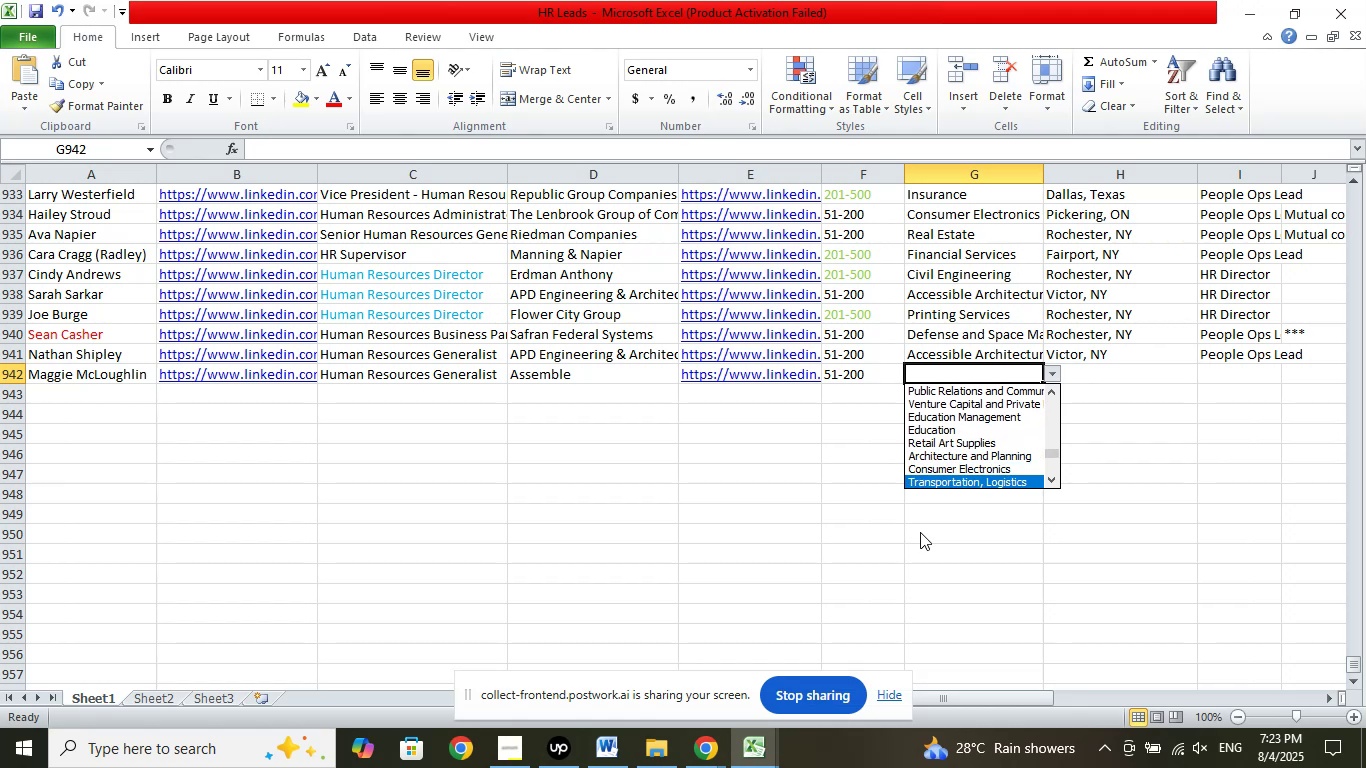 
key(ArrowDown)
 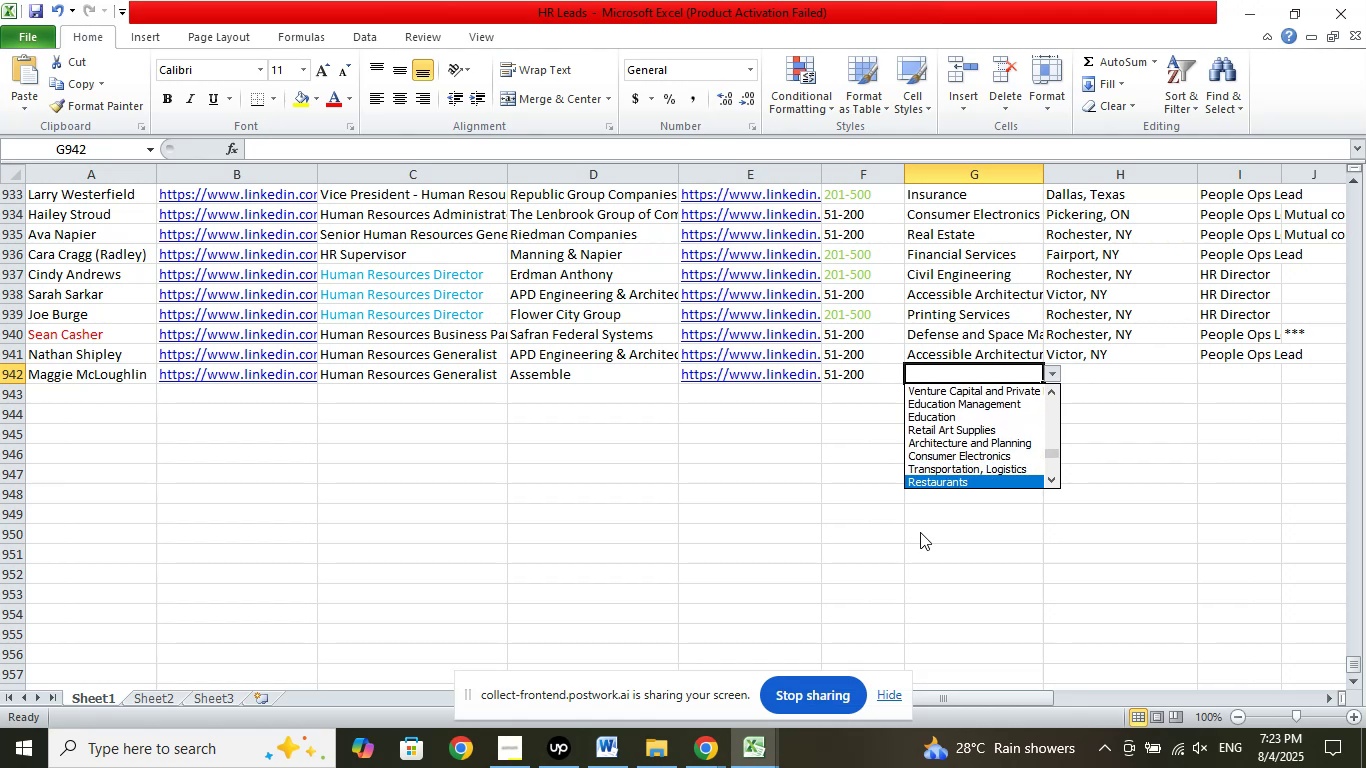 
key(ArrowDown)
 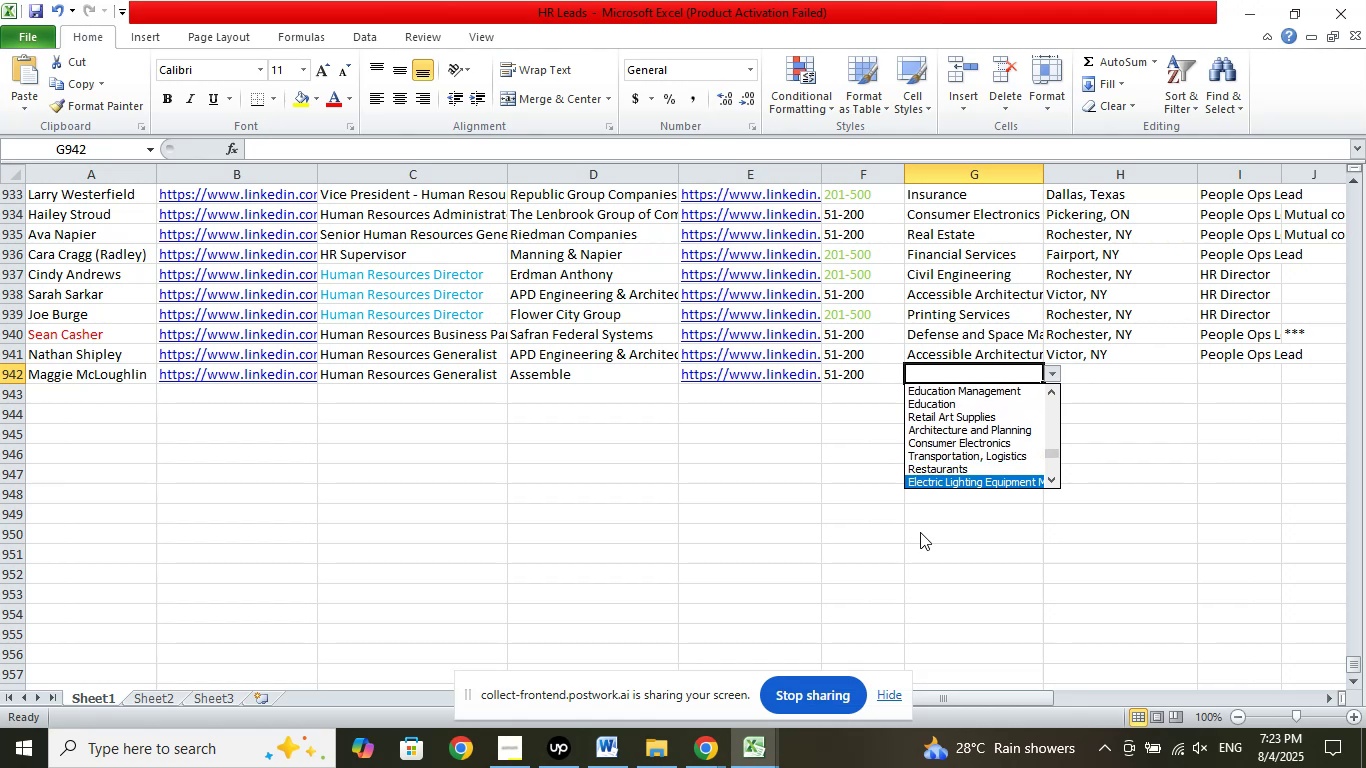 
key(ArrowDown)
 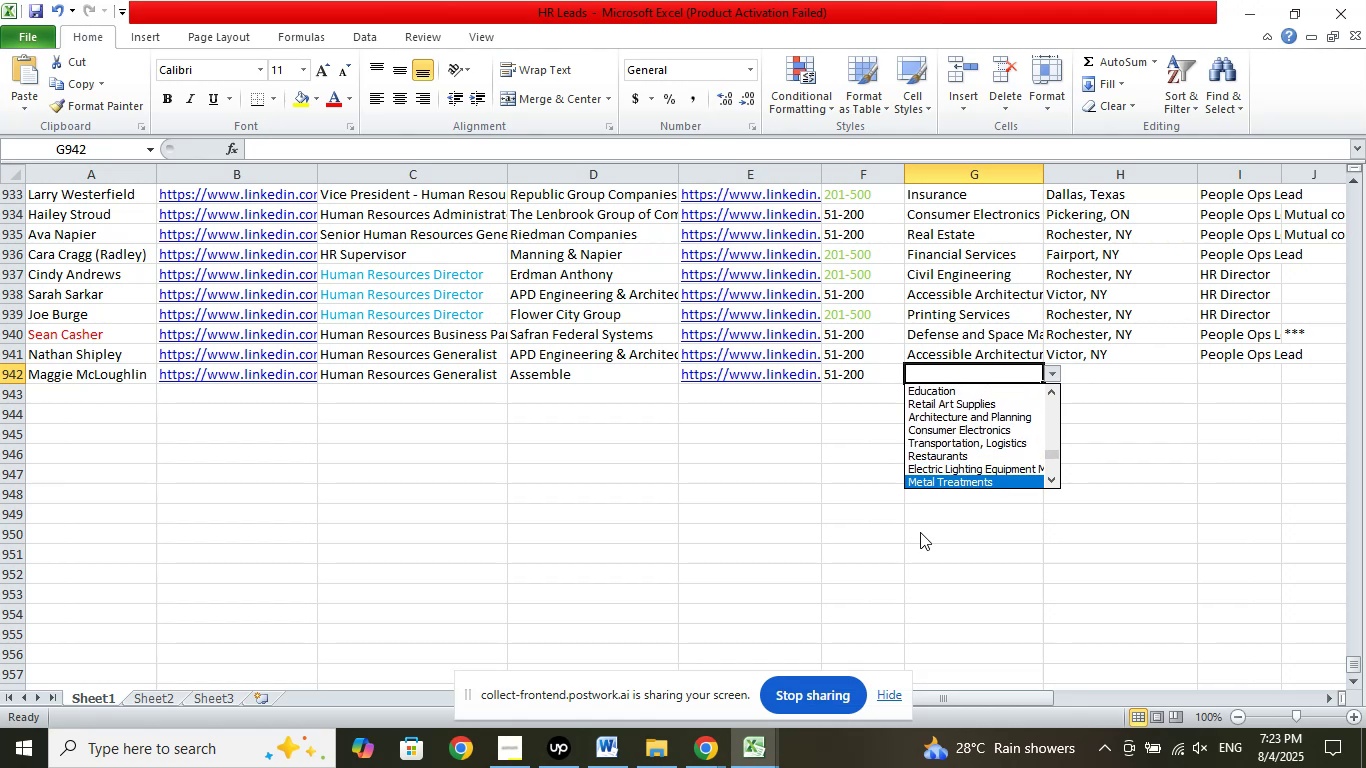 
key(ArrowDown)
 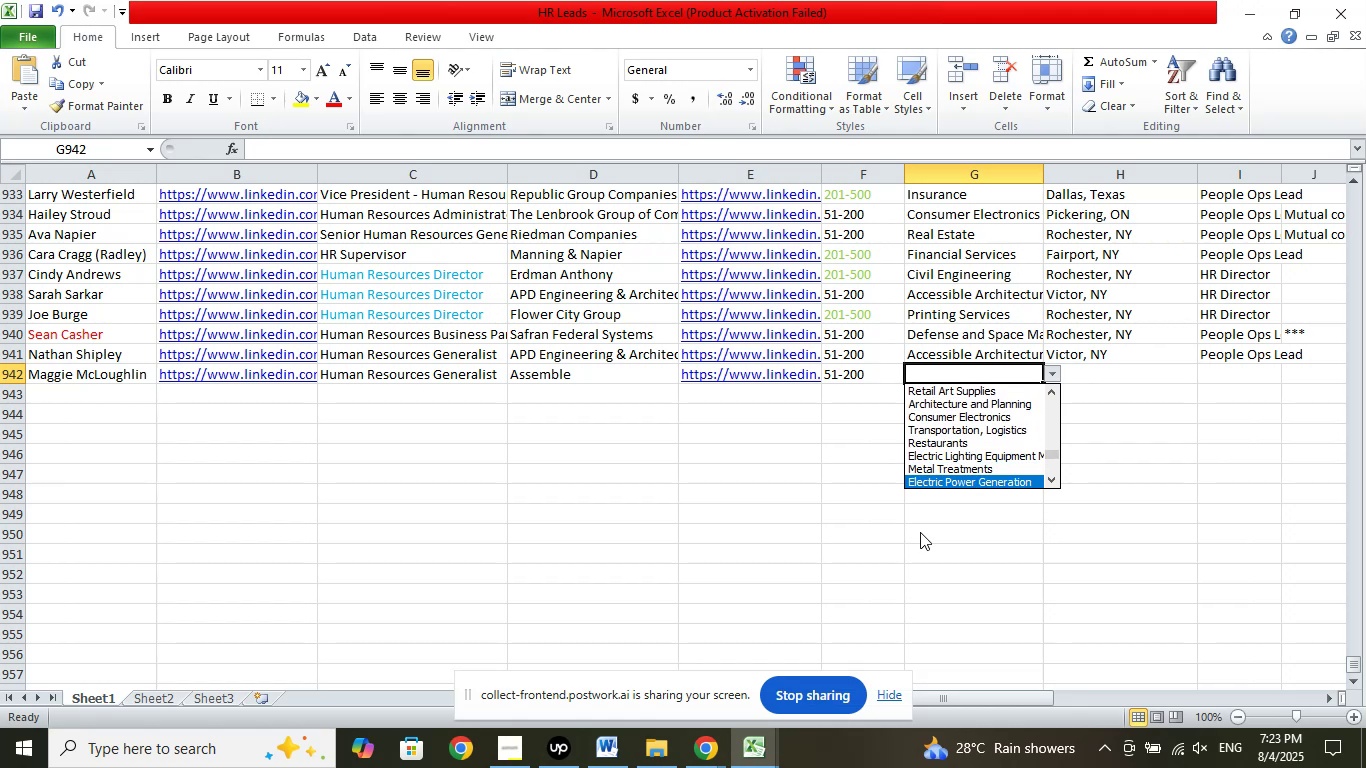 
key(ArrowDown)
 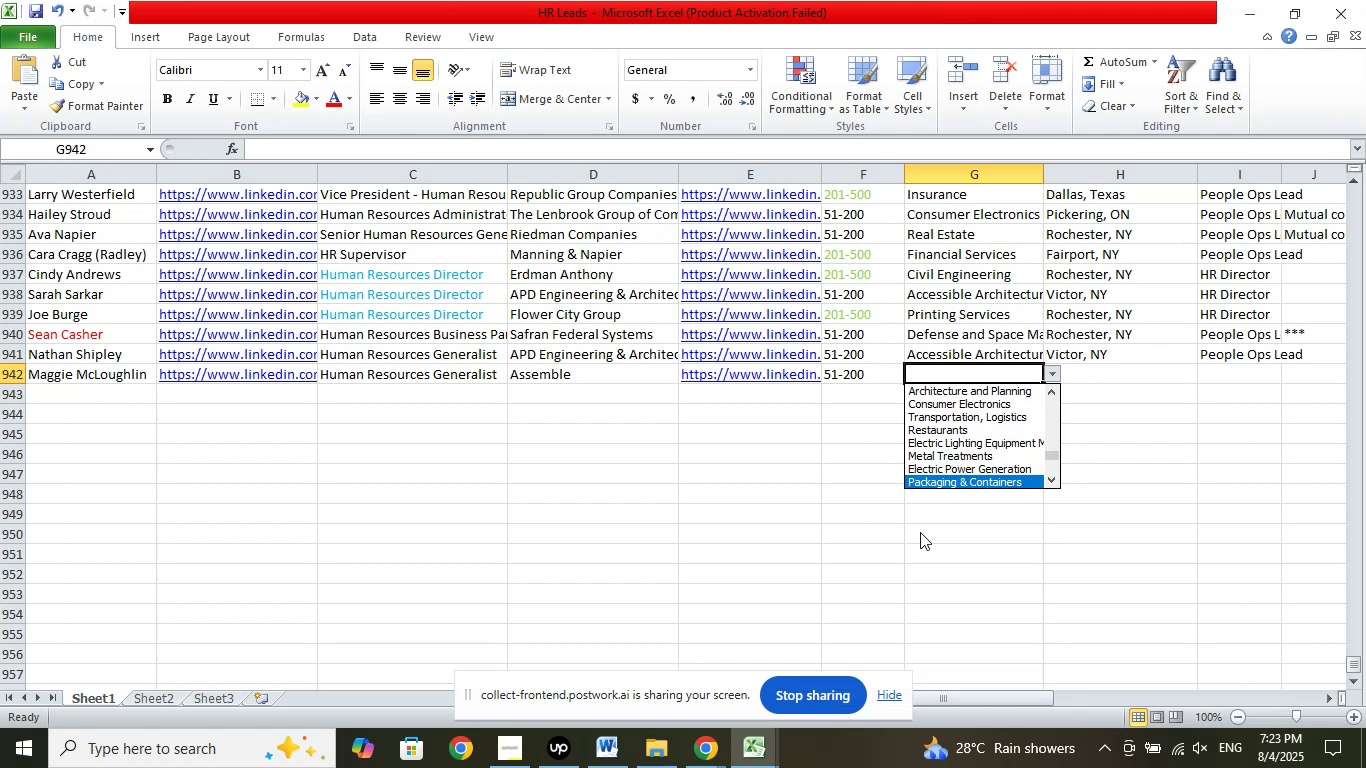 
key(ArrowDown)
 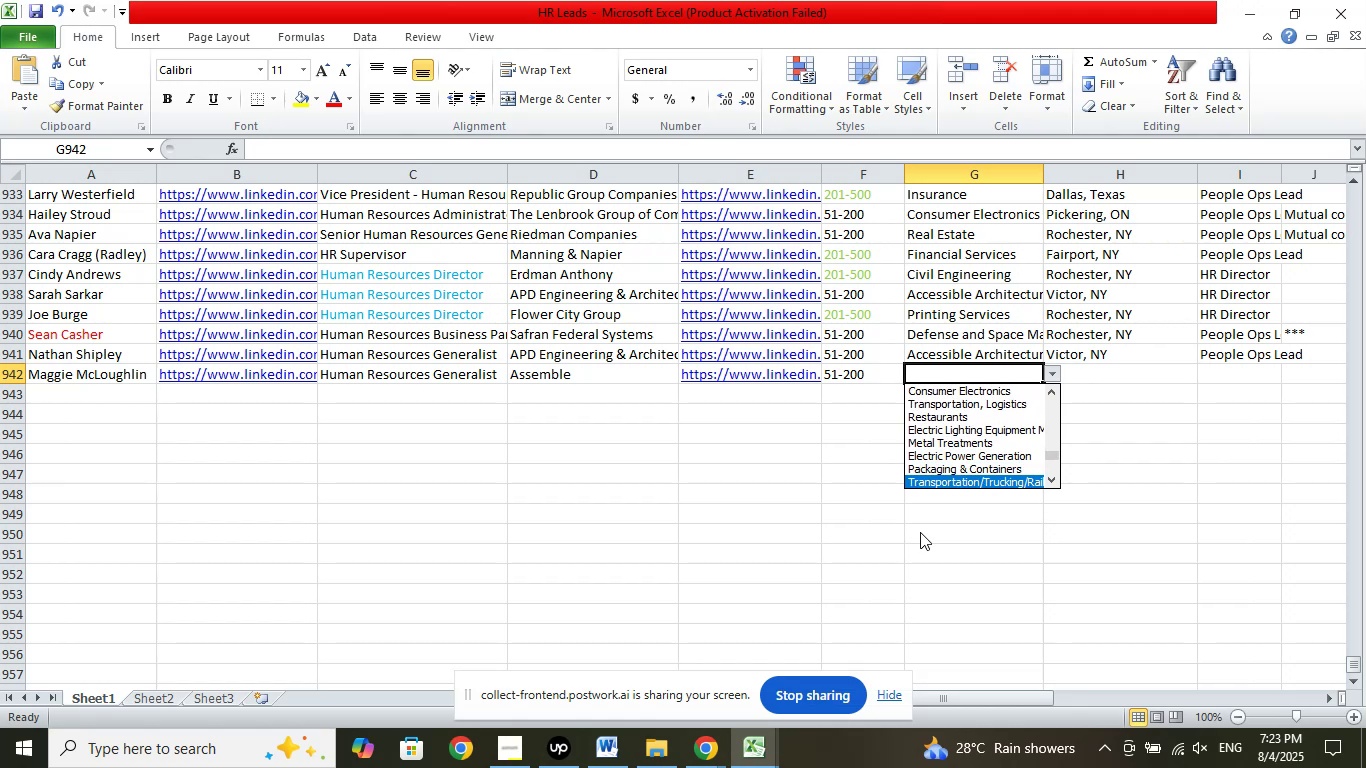 
key(ArrowDown)
 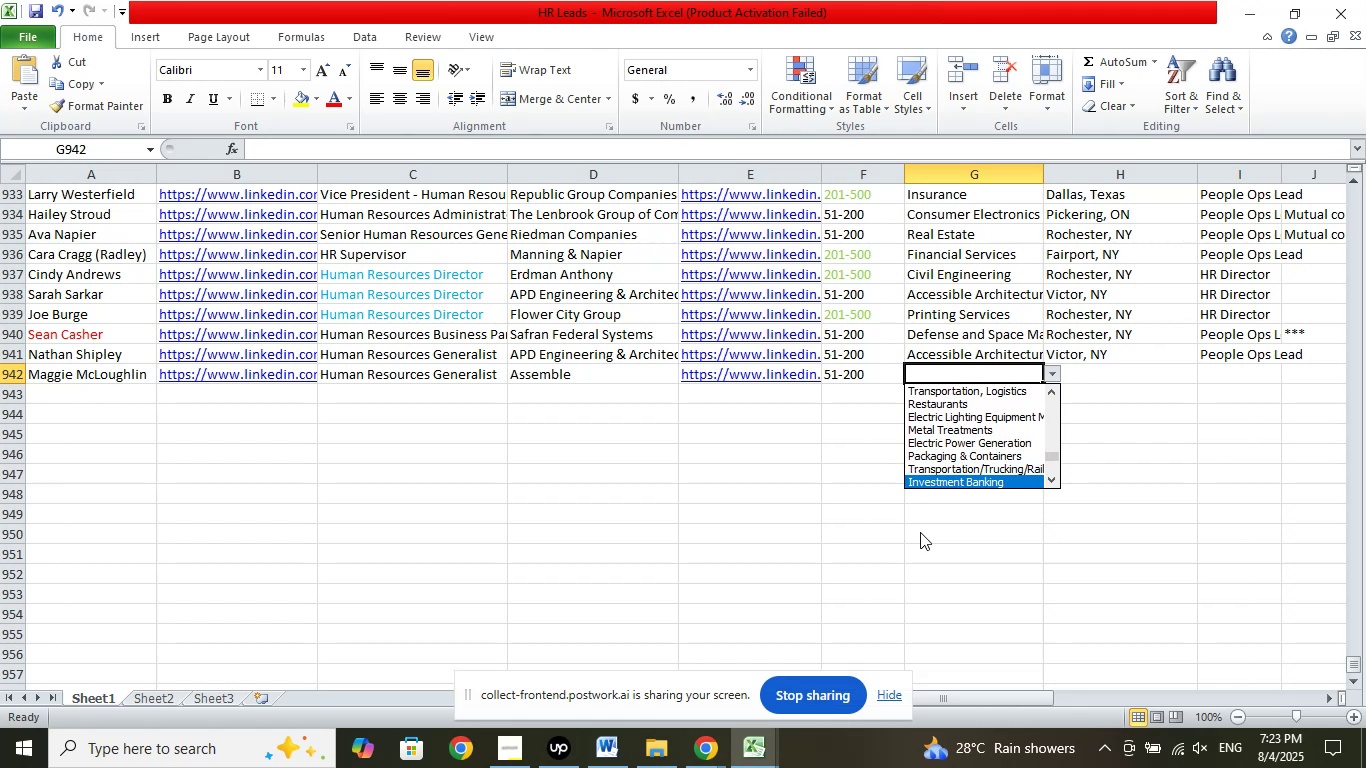 
key(ArrowDown)
 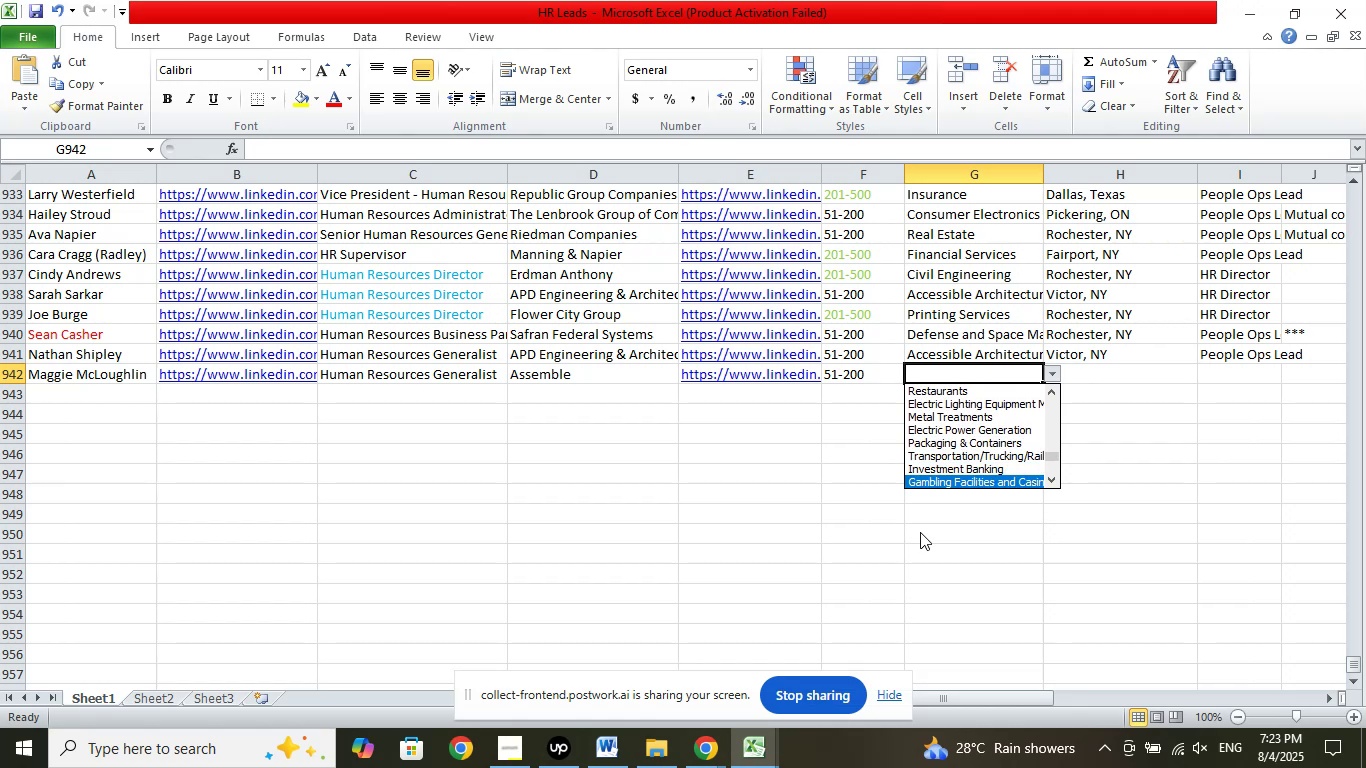 
key(ArrowDown)
 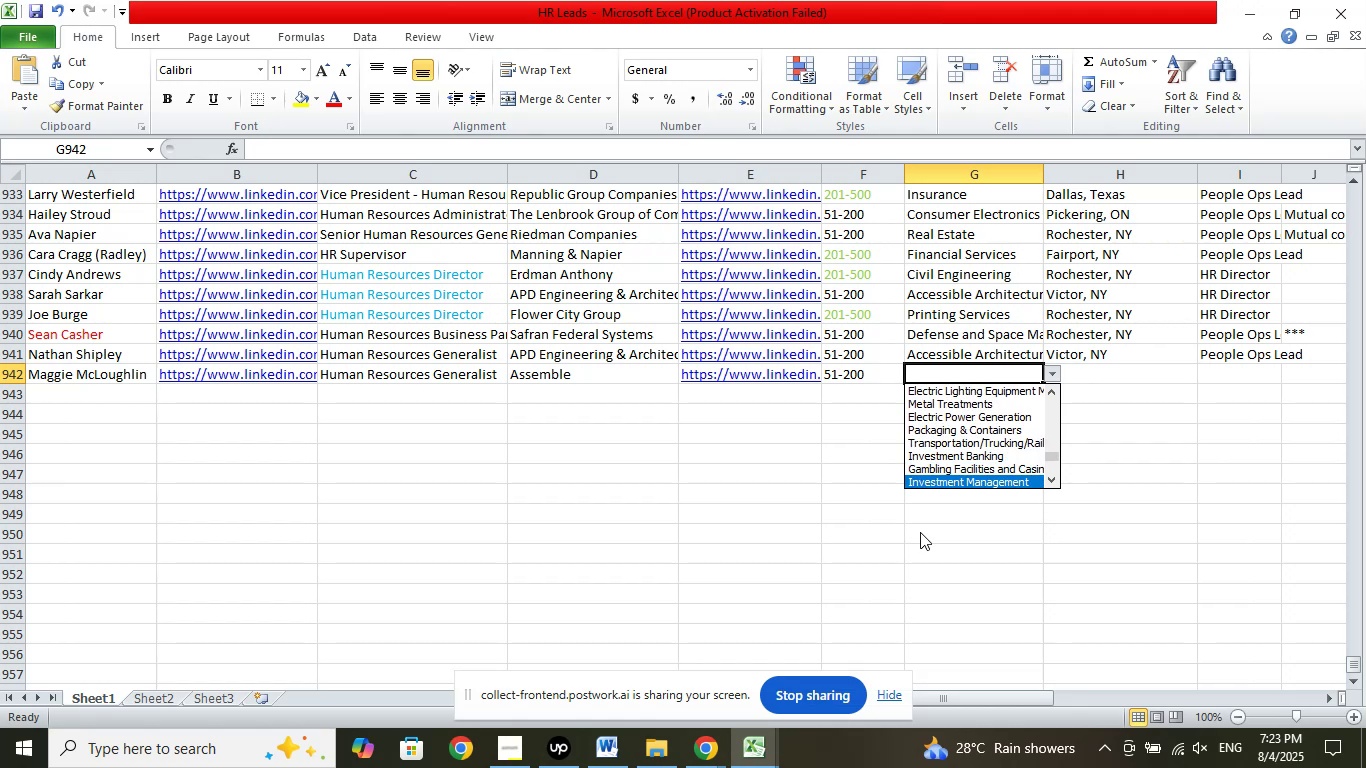 
key(ArrowDown)
 